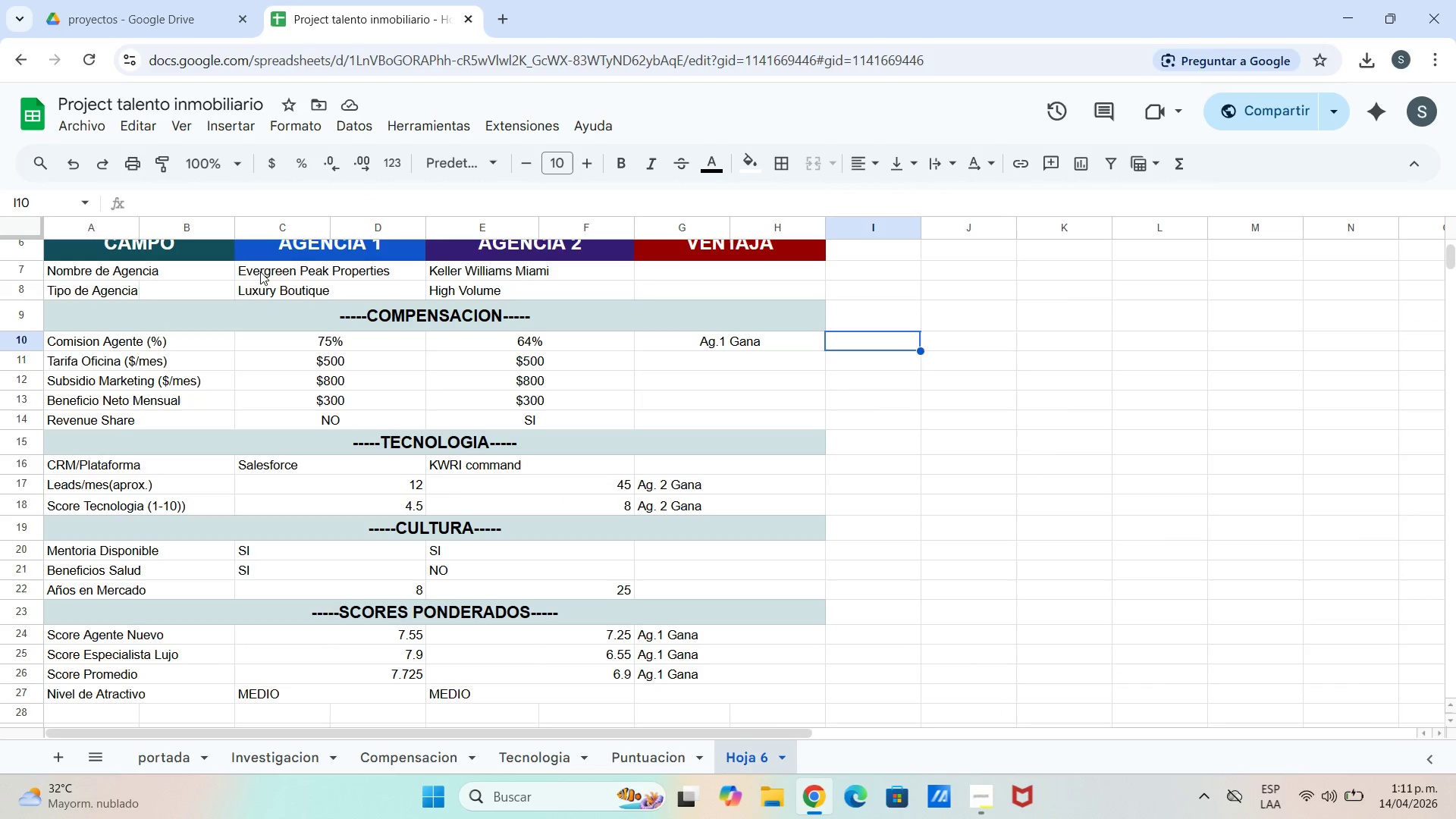 
left_click_drag(start_coordinate=[237, 265], to_coordinate=[275, 290])
 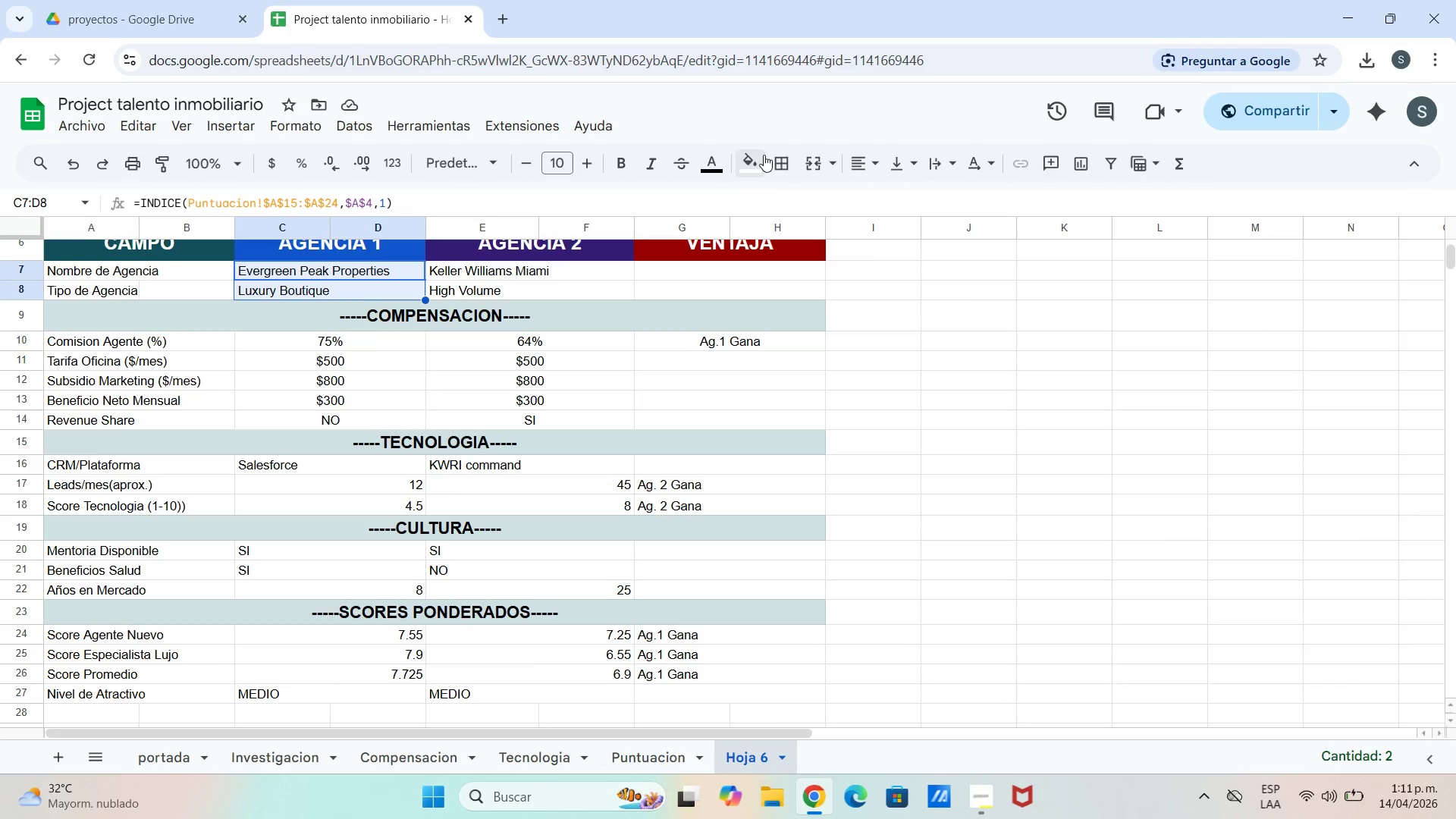 
left_click([757, 160])
 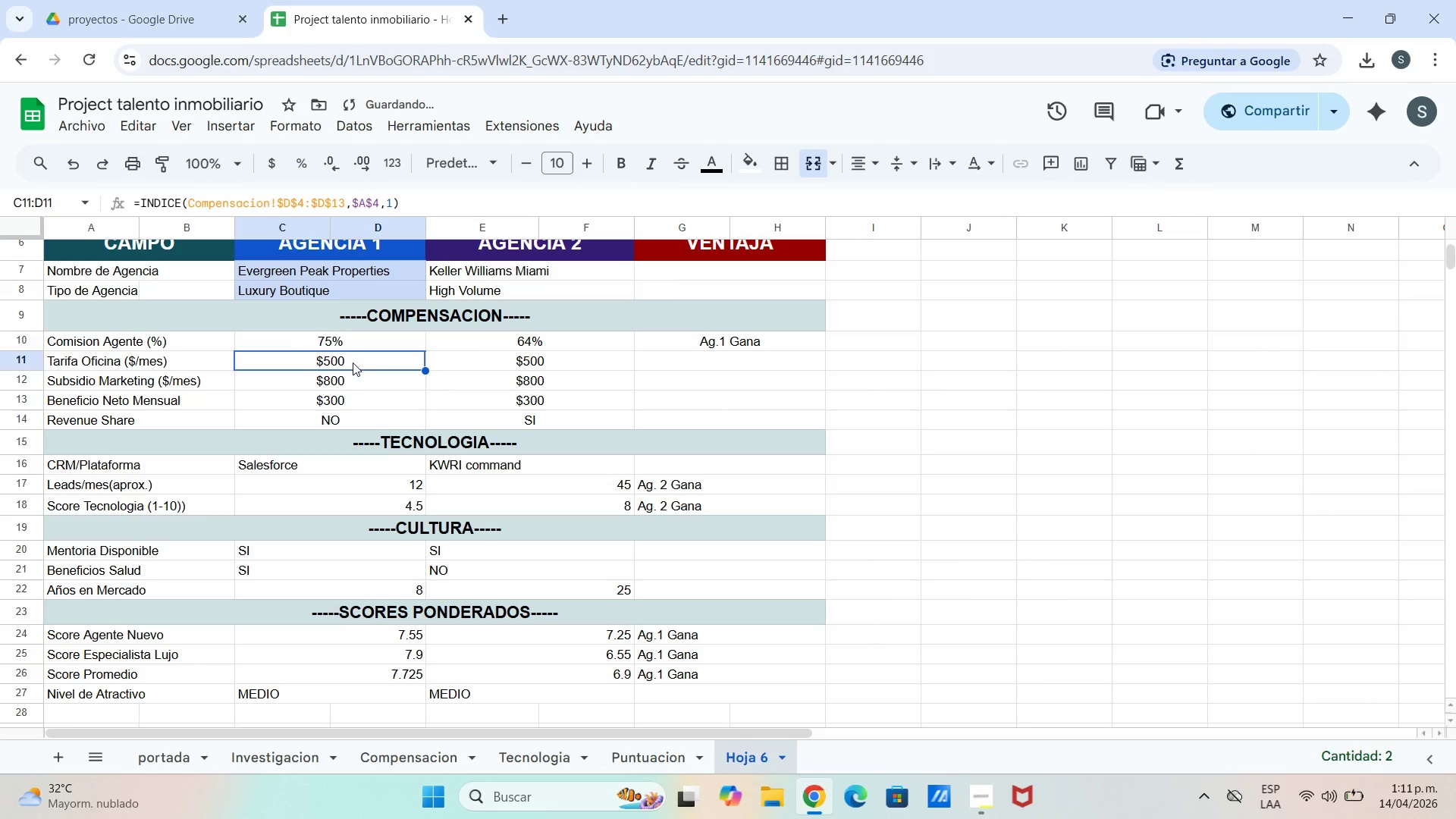 
left_click_drag(start_coordinate=[281, 341], to_coordinate=[328, 413])
 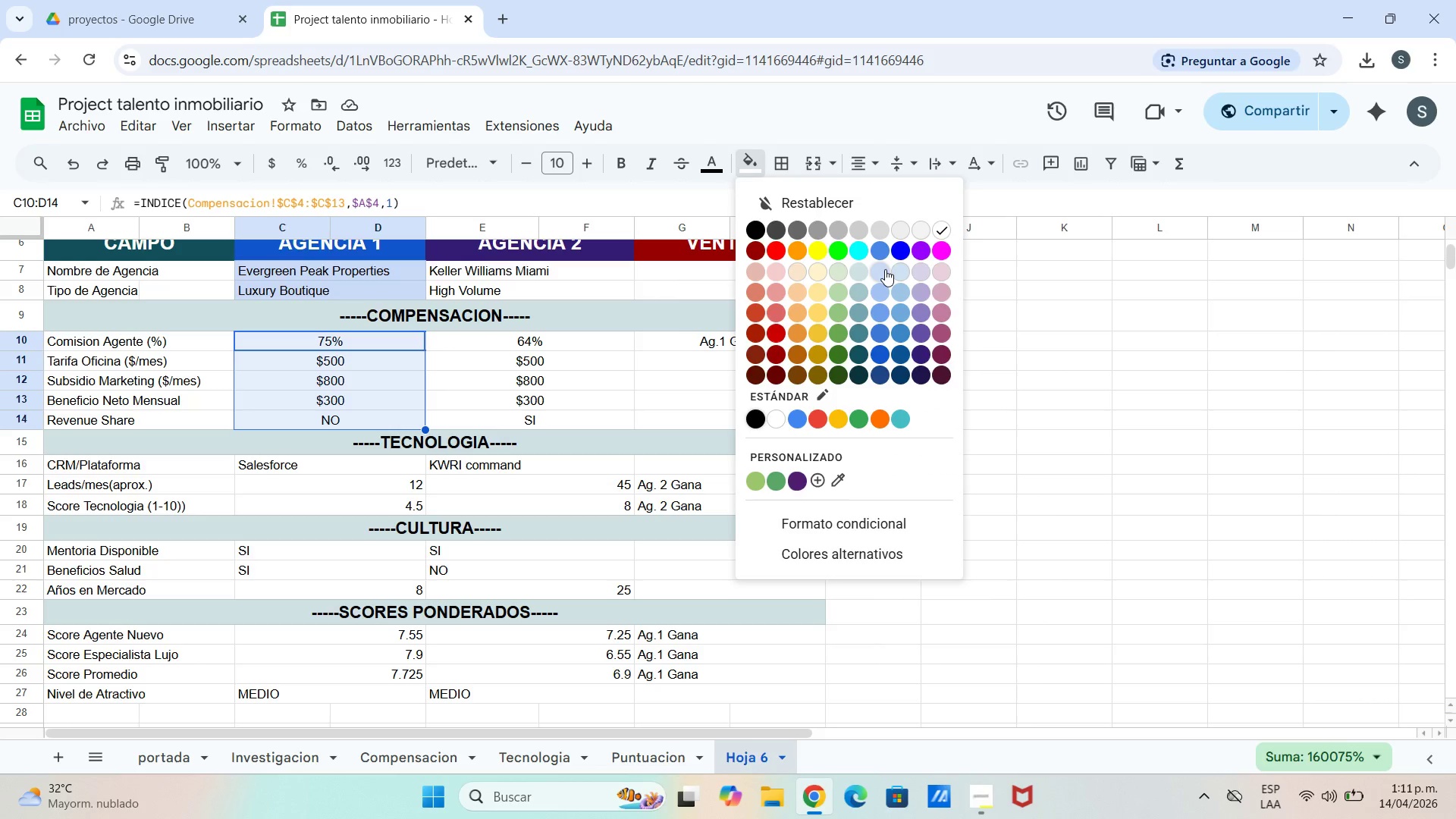 
wait(7.78)
 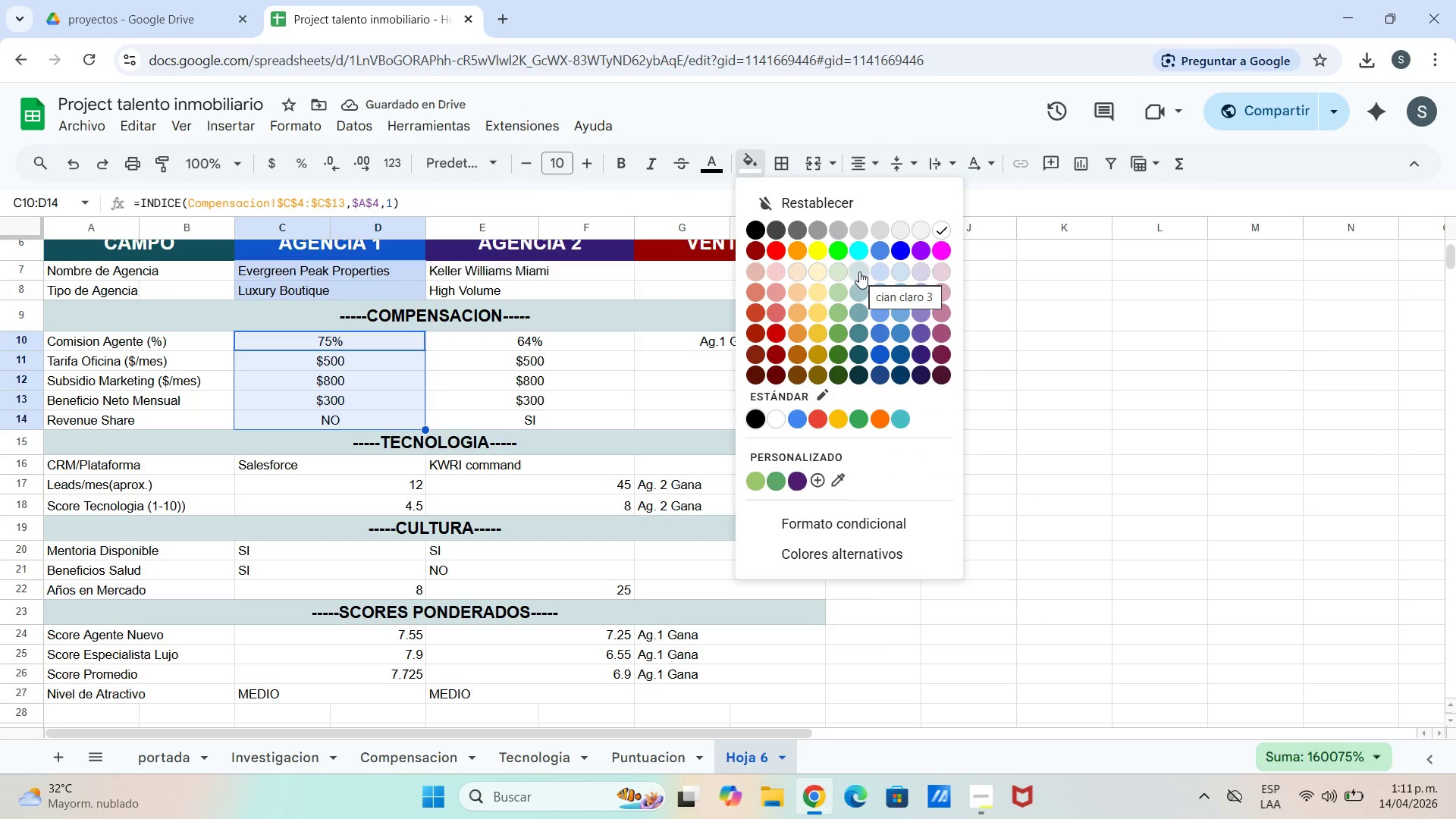 
left_click_drag(start_coordinate=[264, 467], to_coordinate=[291, 510])
 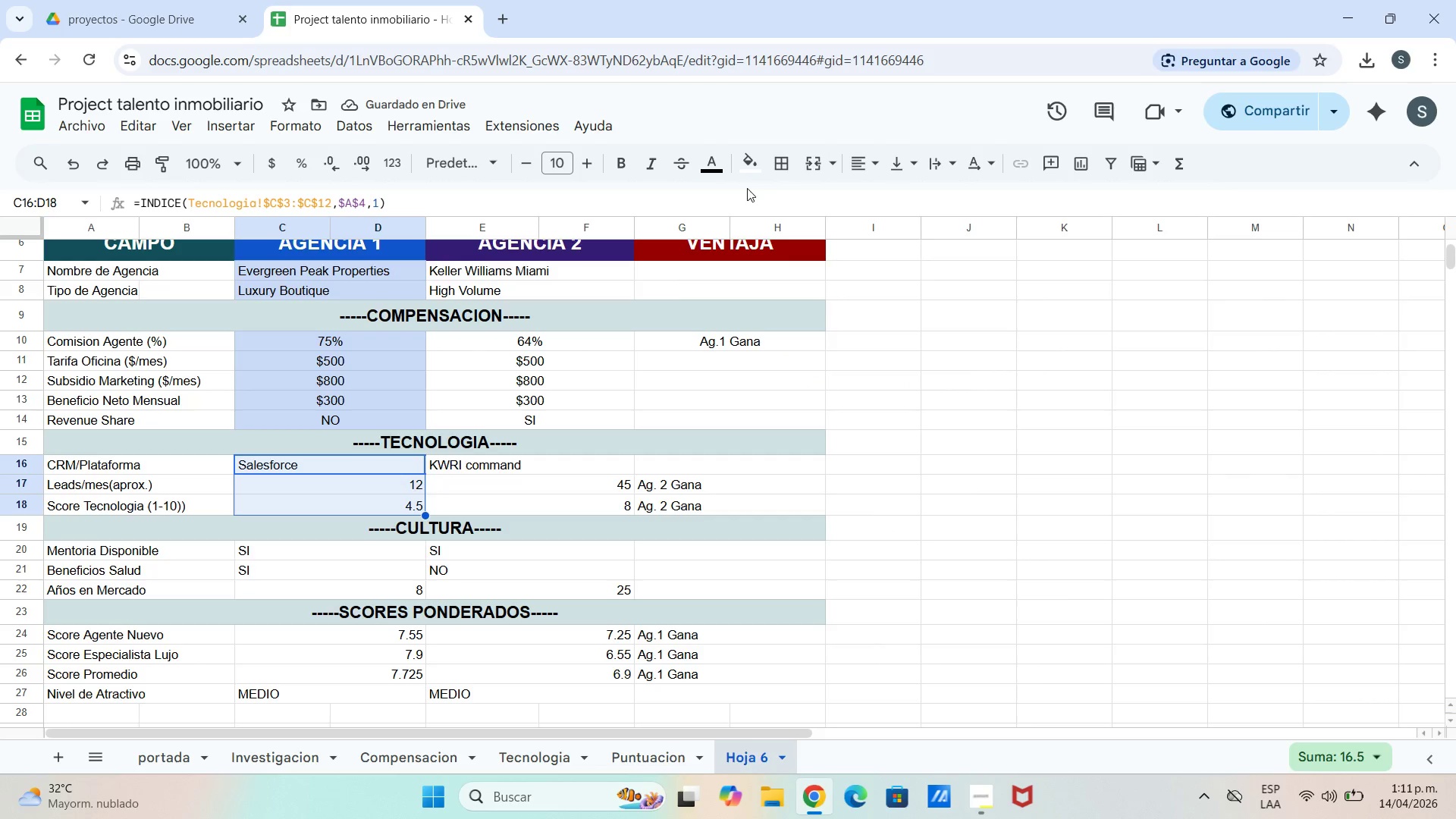 
double_click([747, 176])
 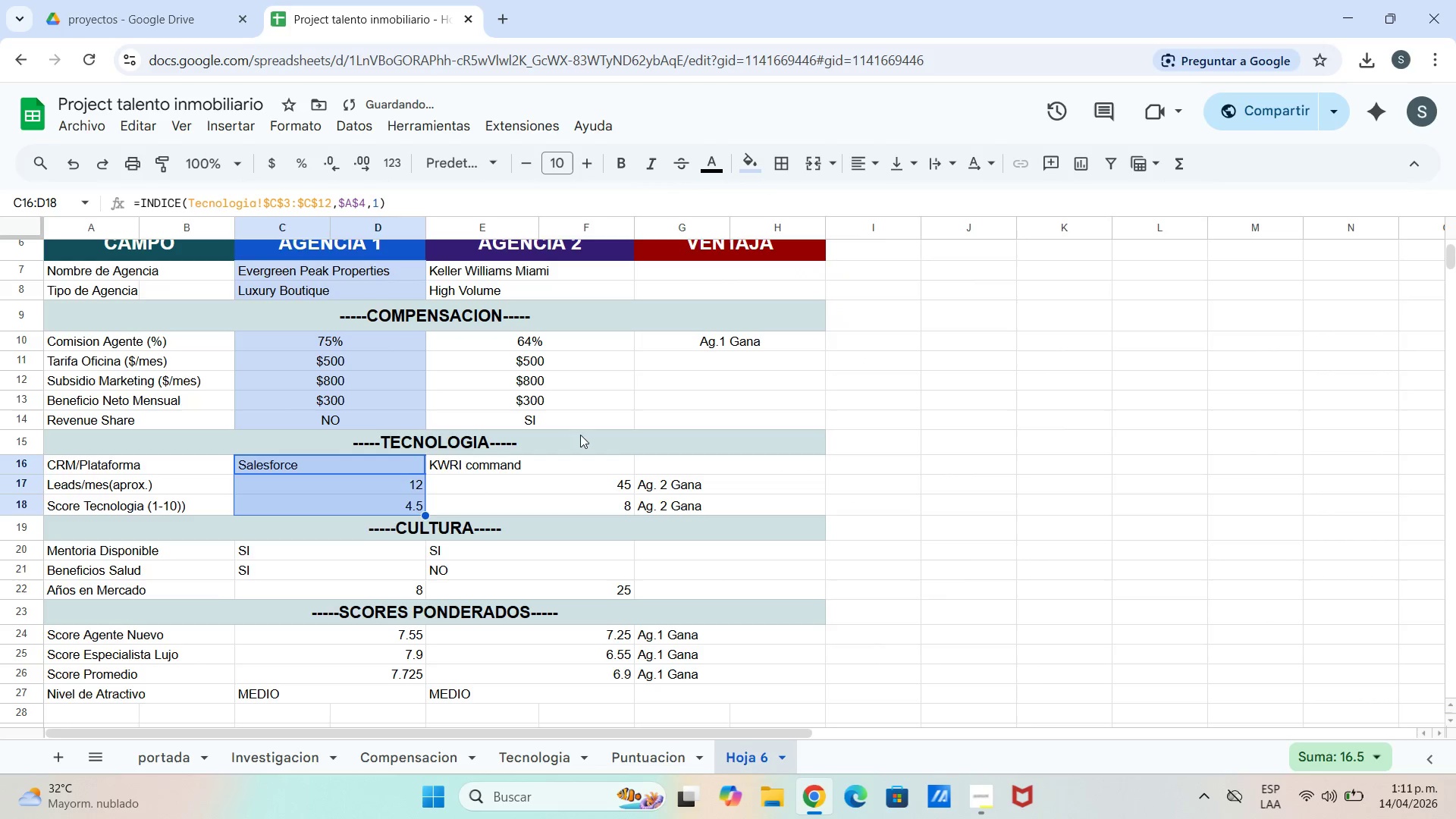 
left_click([256, 547])
 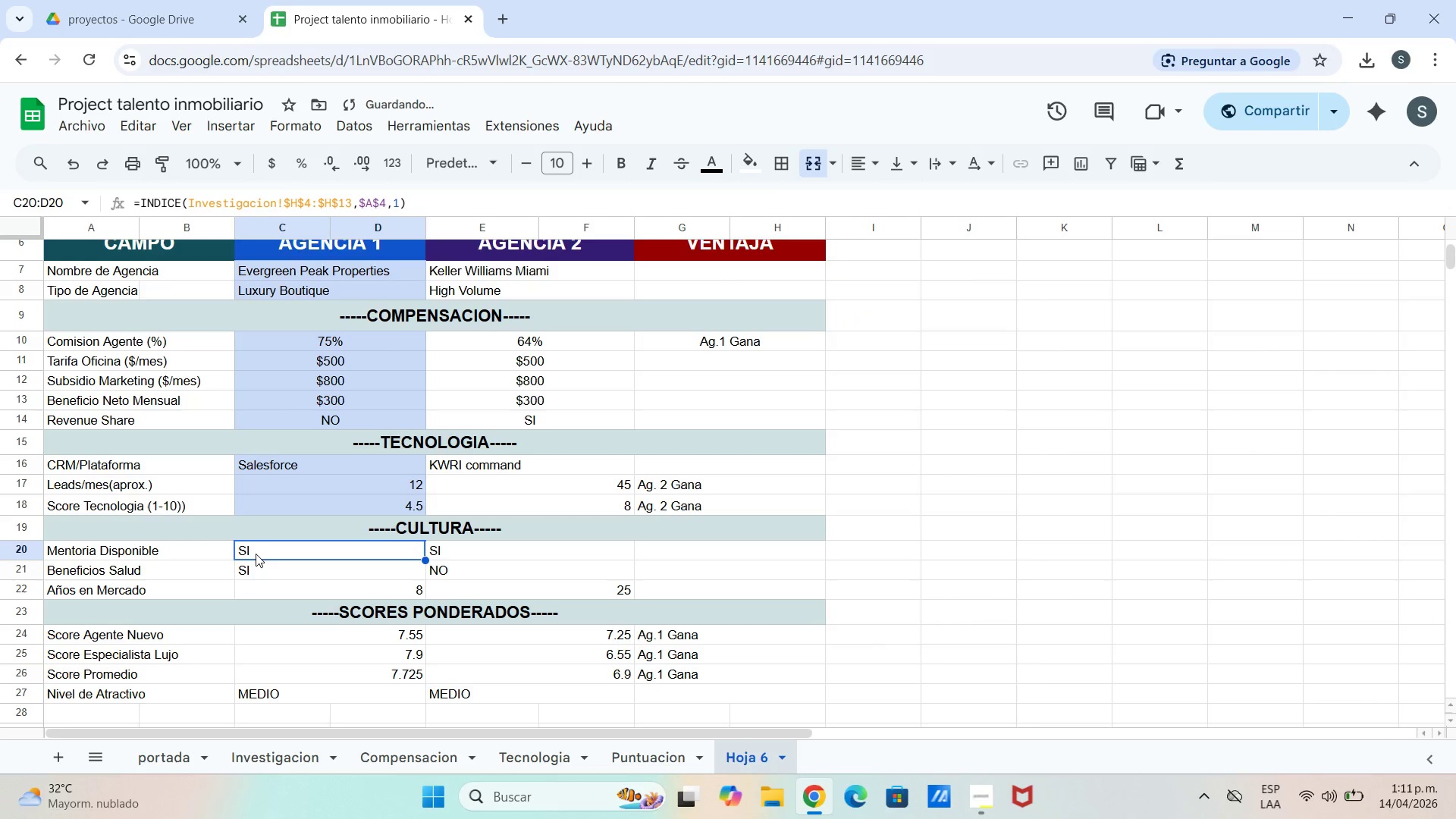 
left_click_drag(start_coordinate=[256, 554], to_coordinate=[284, 580])
 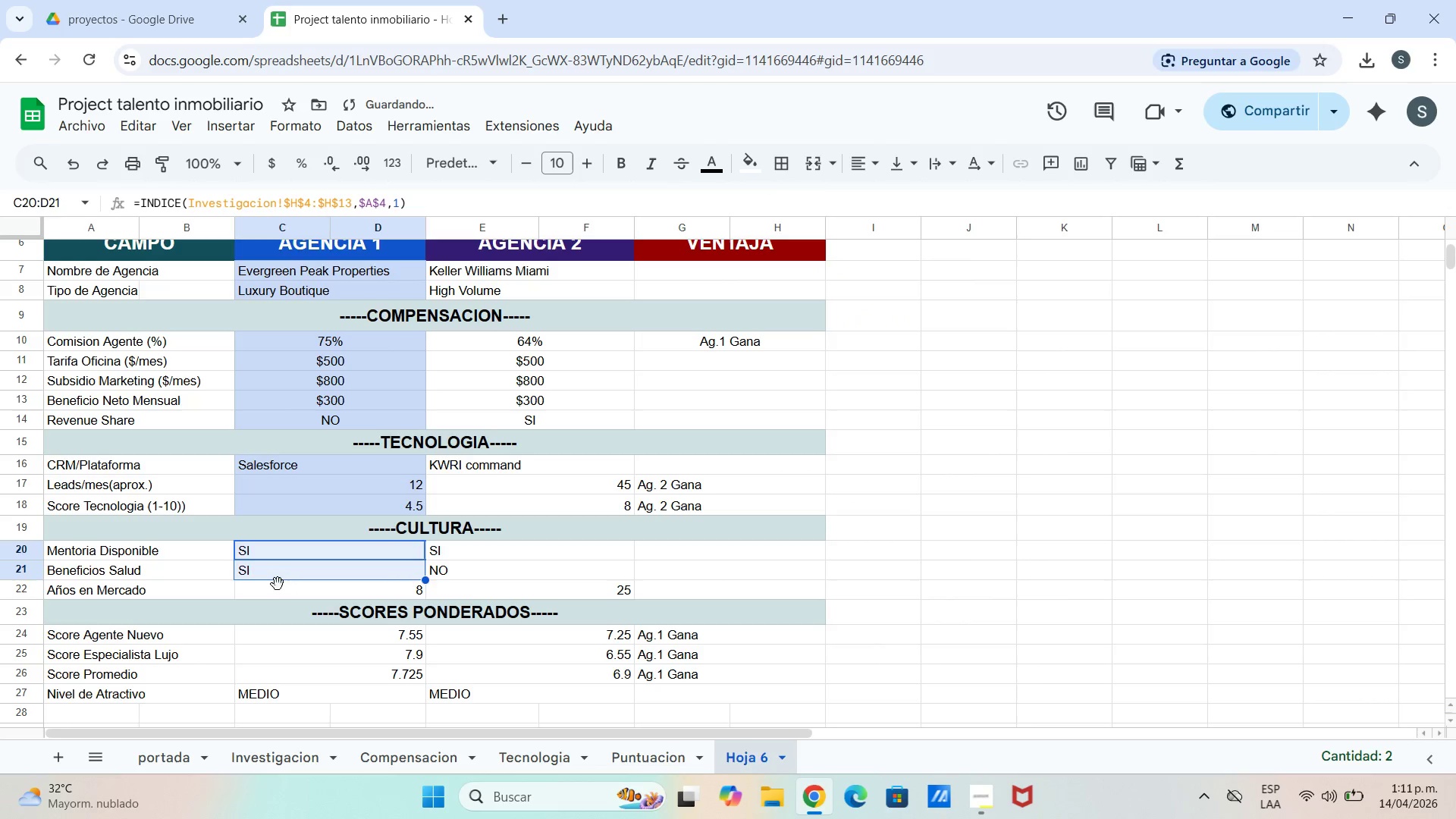 
left_click([278, 587])
 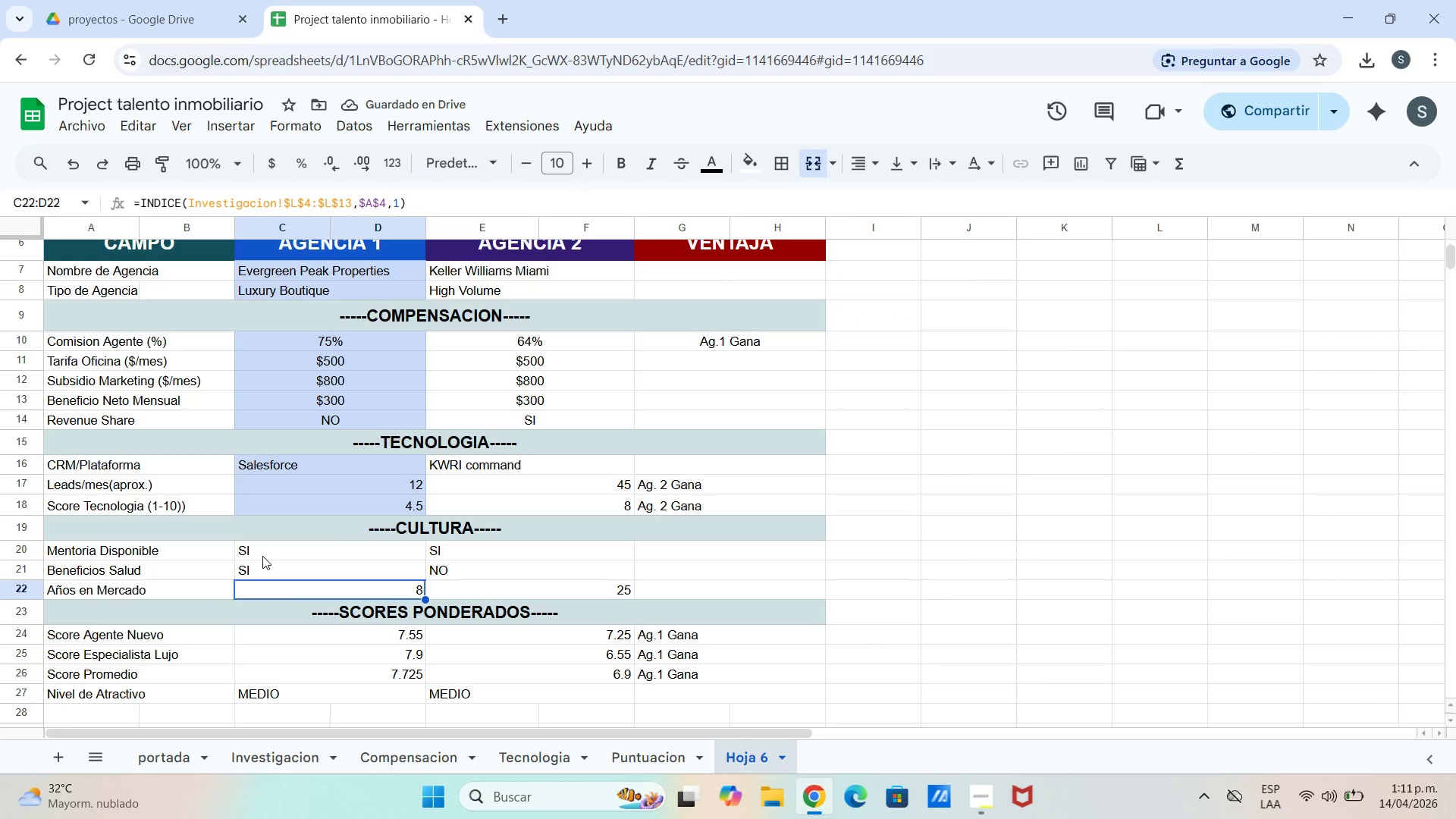 
left_click_drag(start_coordinate=[261, 551], to_coordinate=[276, 584])
 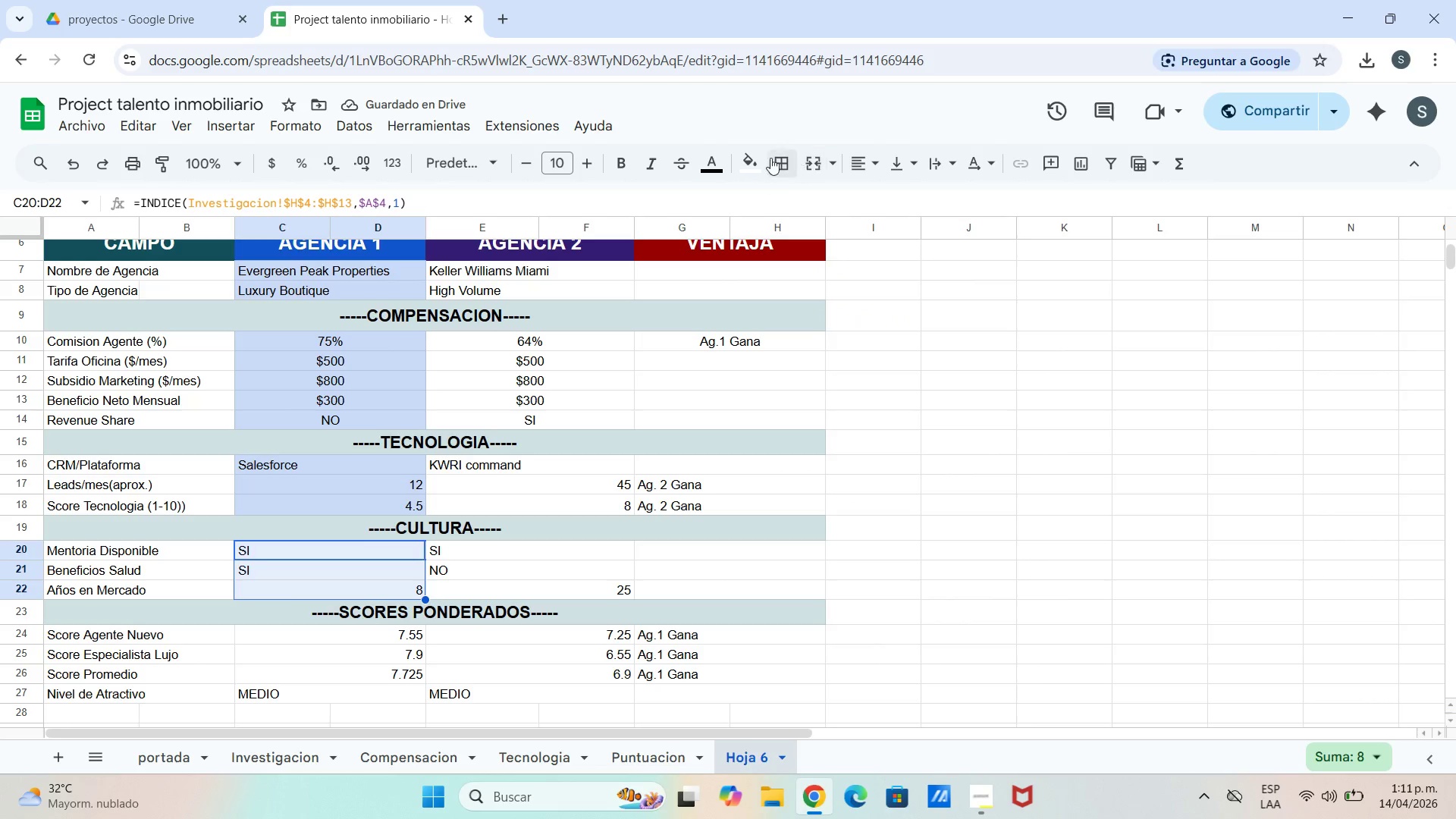 
left_click([745, 170])
 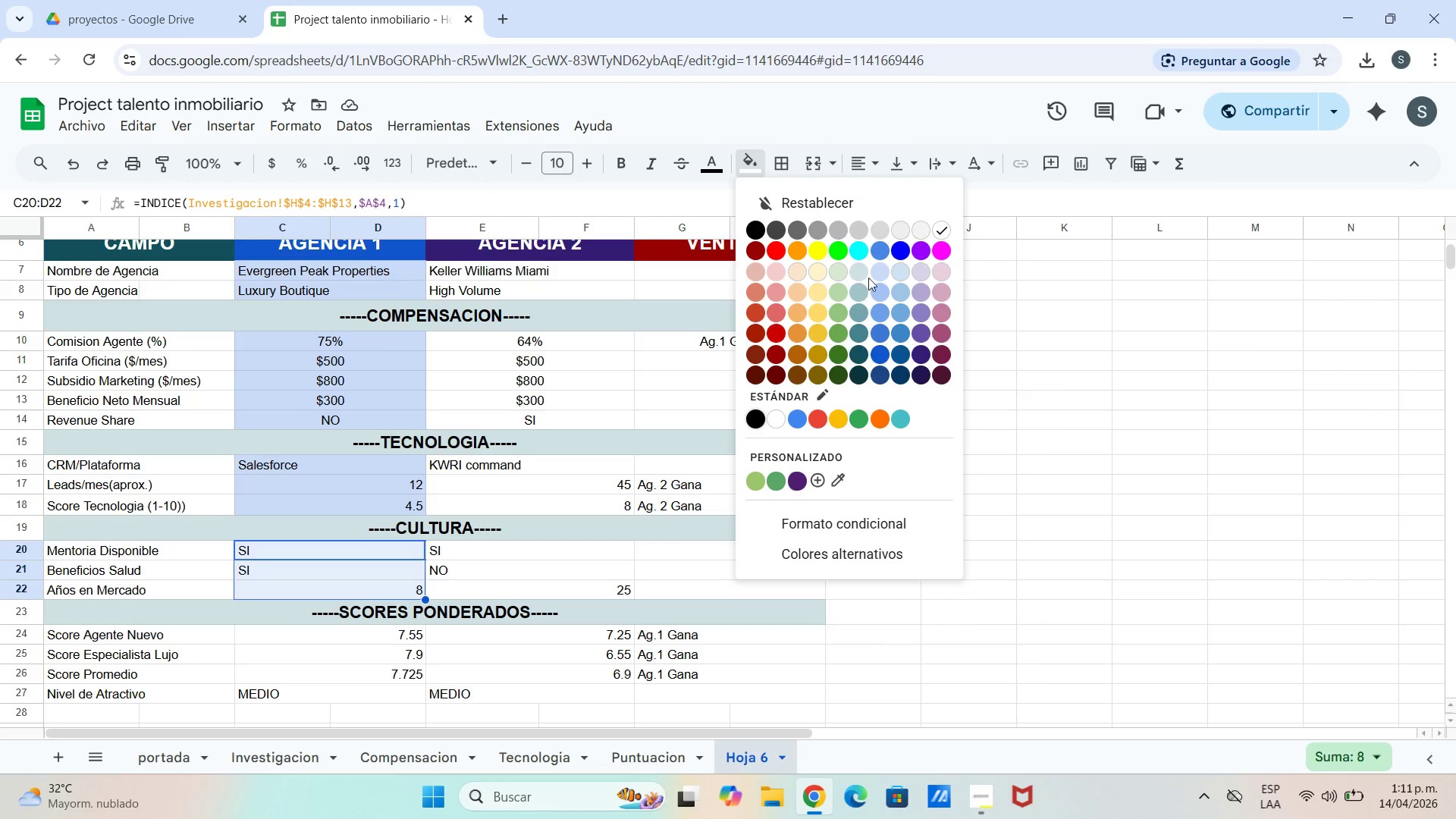 
left_click_drag(start_coordinate=[877, 275], to_coordinate=[874, 278])
 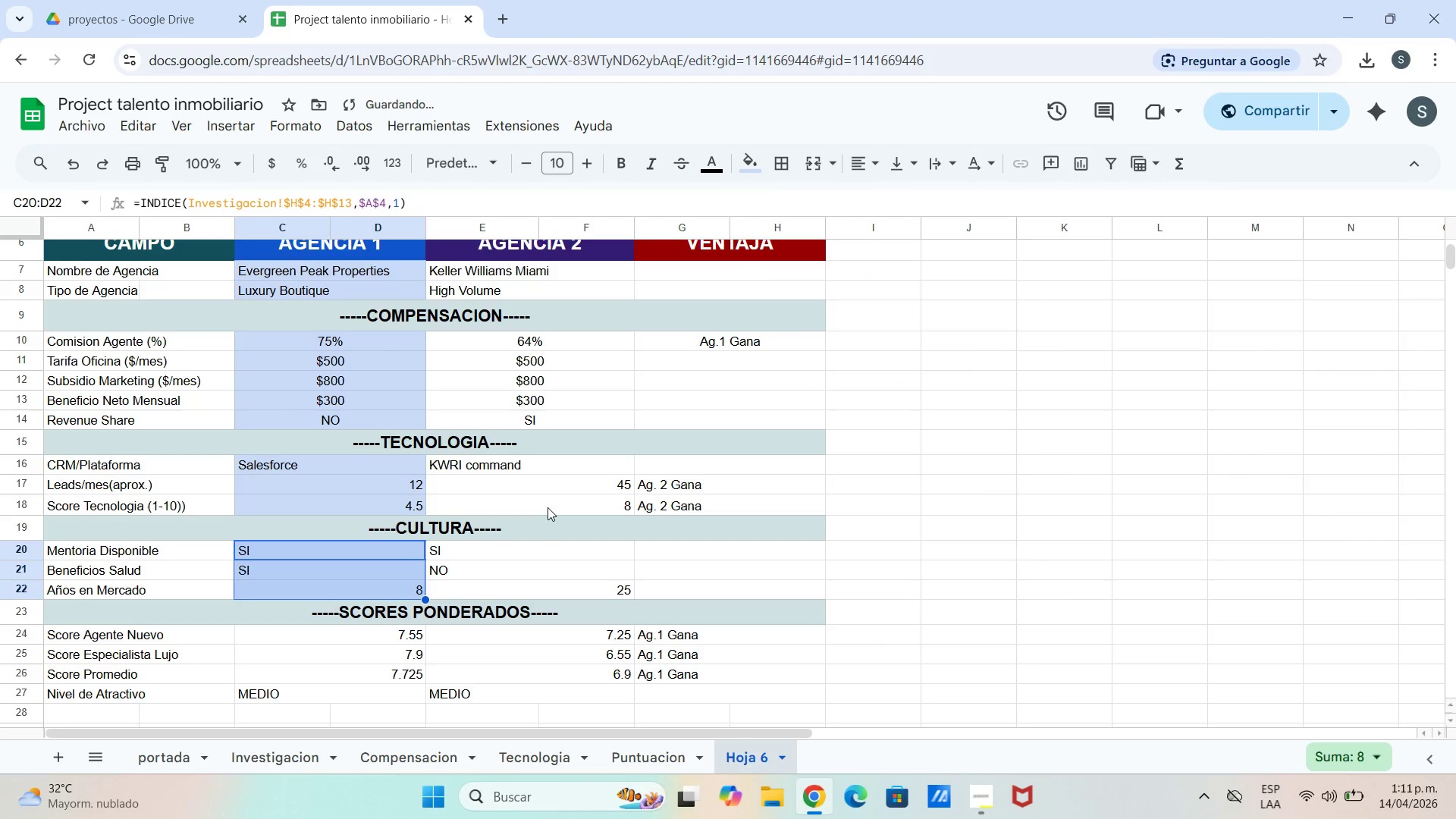 
scroll: coordinate [529, 496], scroll_direction: down, amount: 1.0
 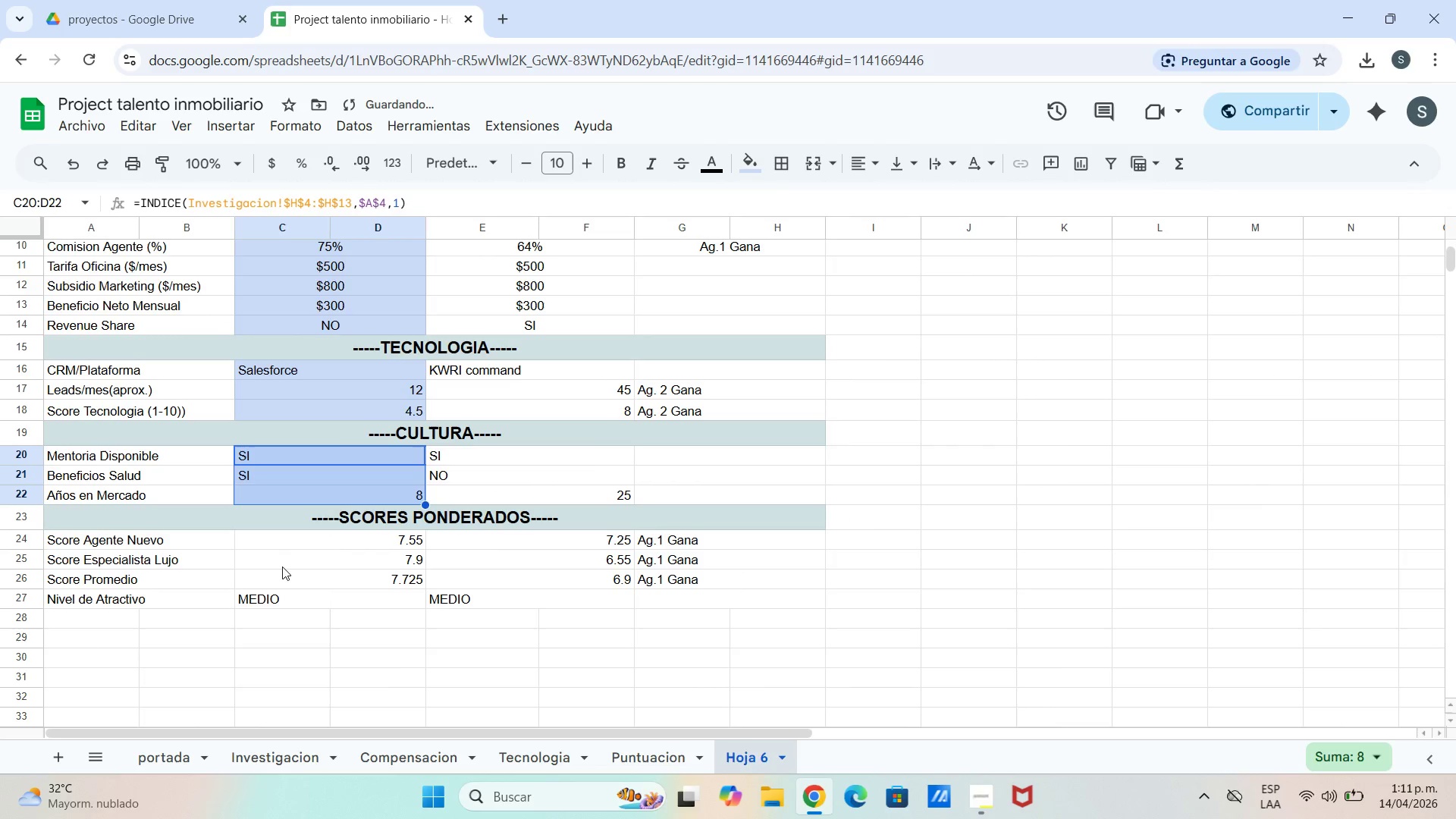 
left_click([277, 548])
 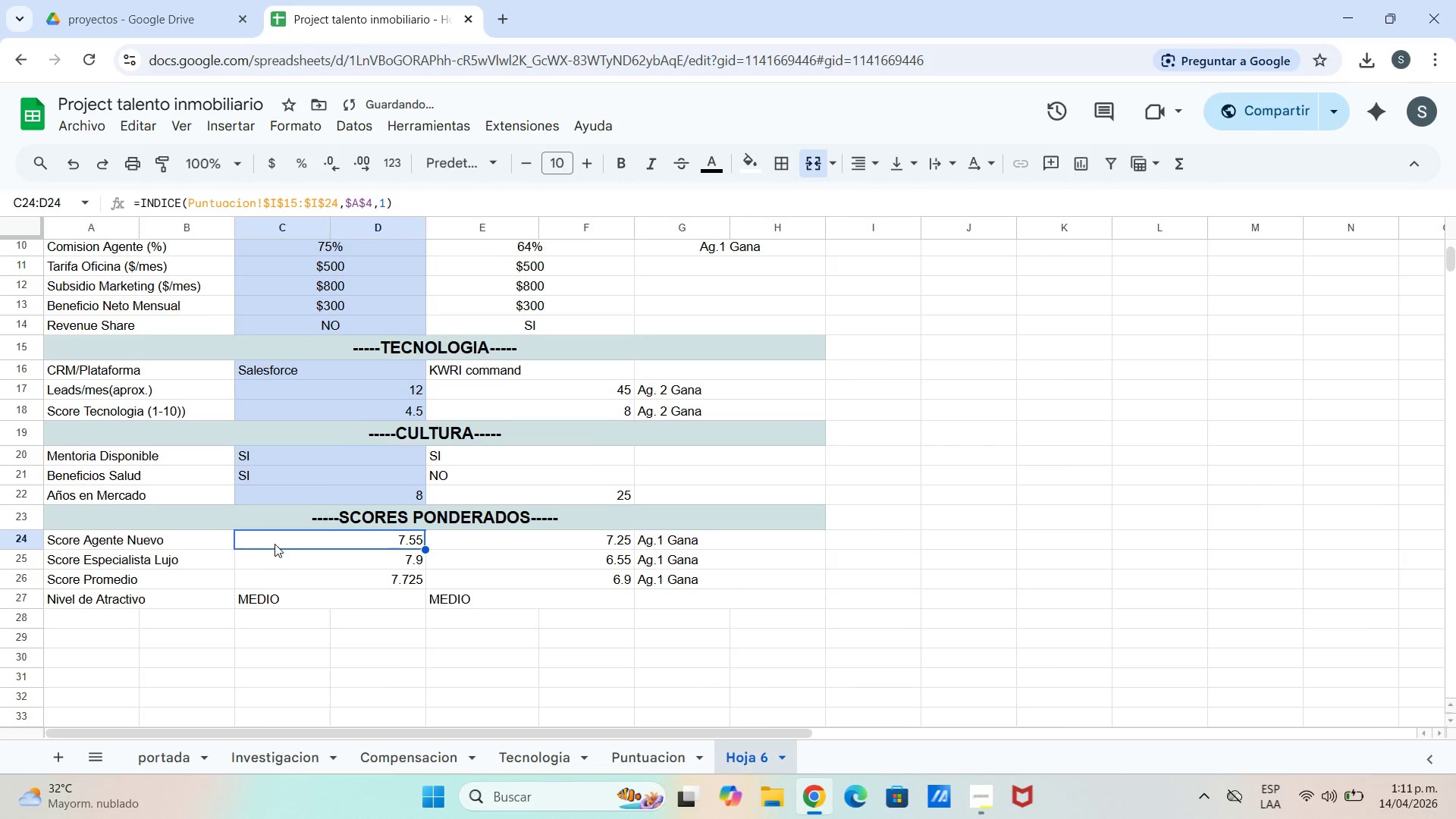 
left_click_drag(start_coordinate=[275, 544], to_coordinate=[309, 618])
 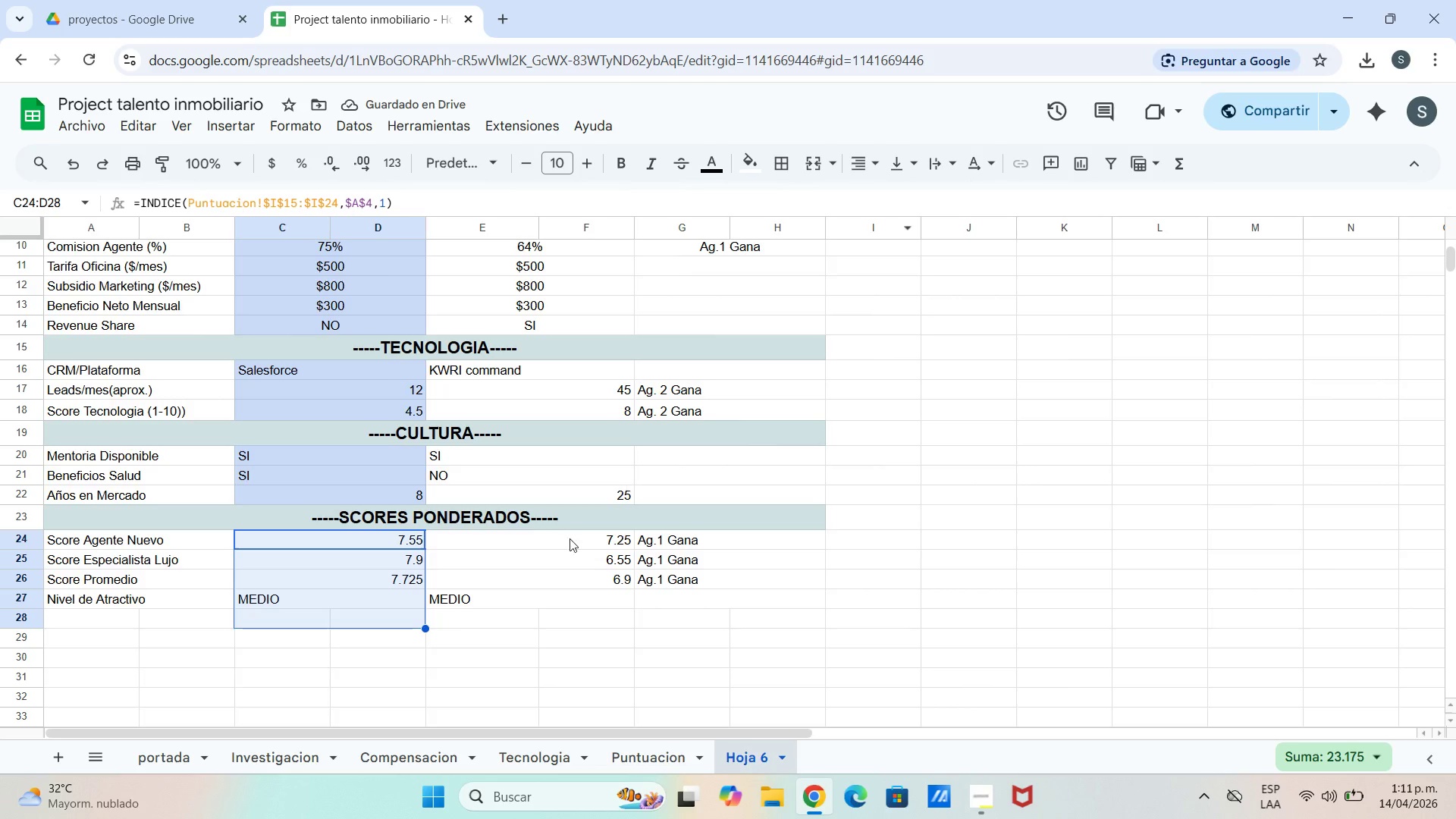 
left_click_drag(start_coordinate=[459, 632], to_coordinate=[454, 632])
 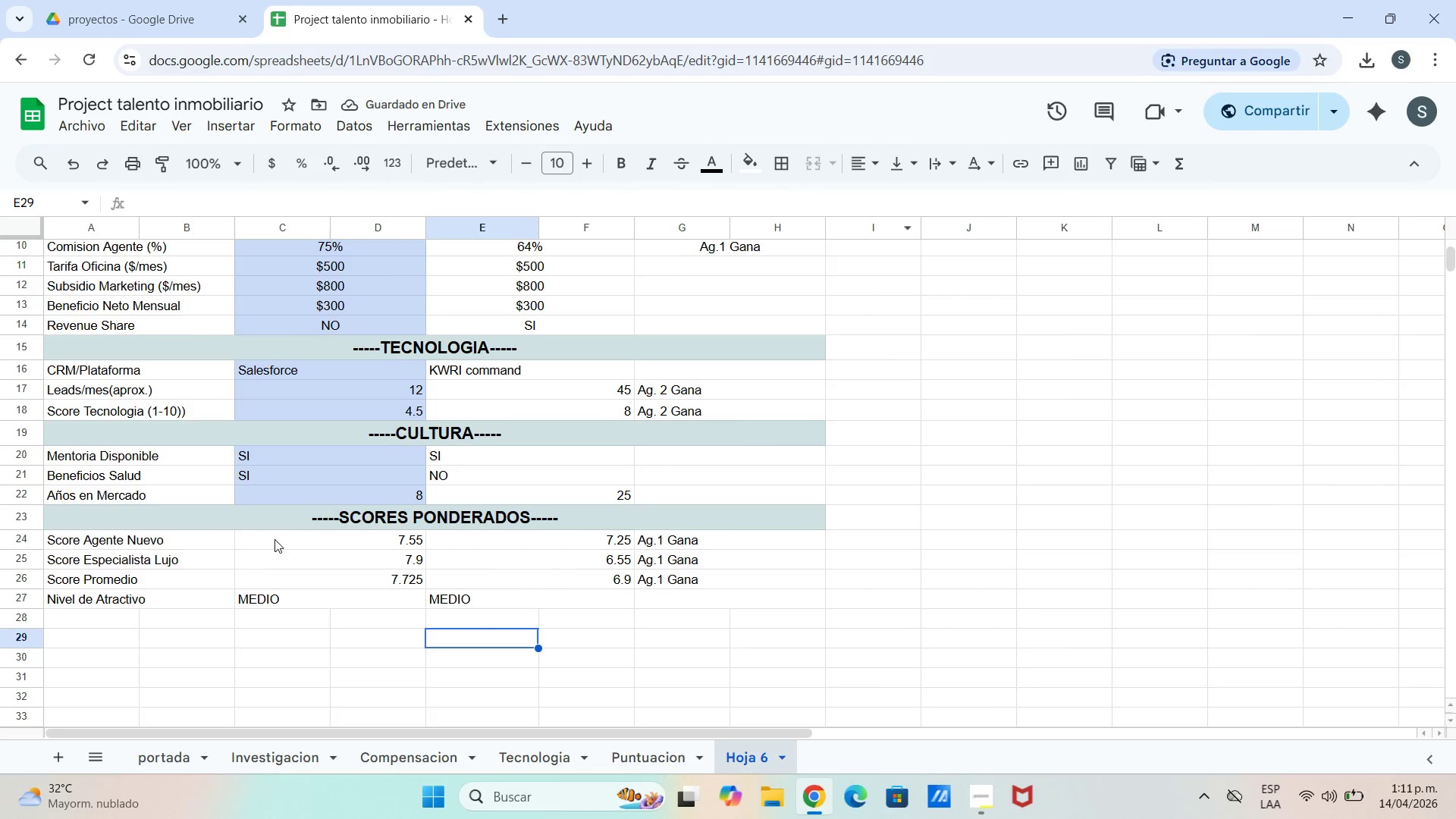 
left_click_drag(start_coordinate=[274, 536], to_coordinate=[305, 598])
 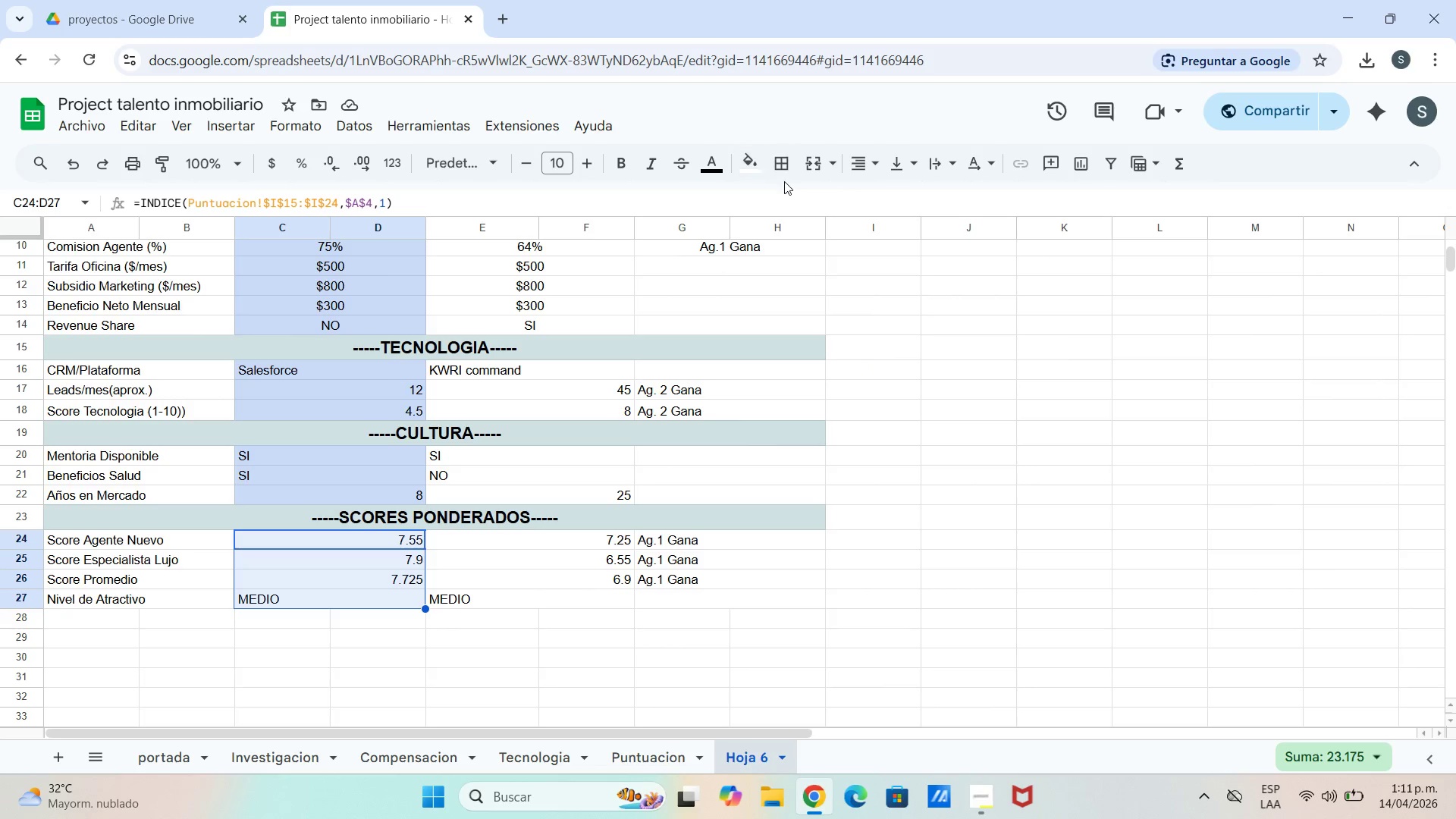 
left_click([761, 173])
 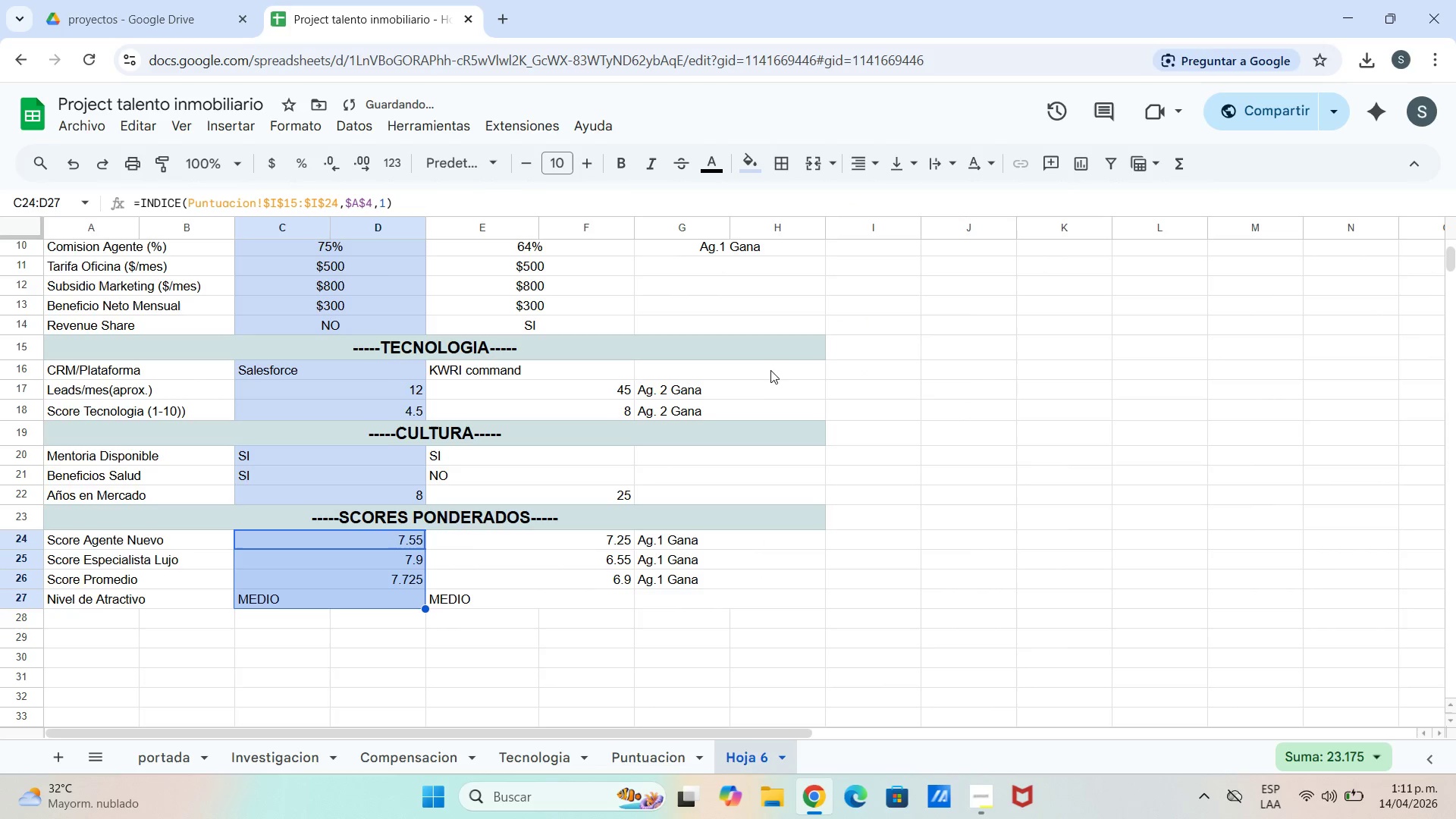 
scroll: coordinate [608, 477], scroll_direction: up, amount: 2.0
 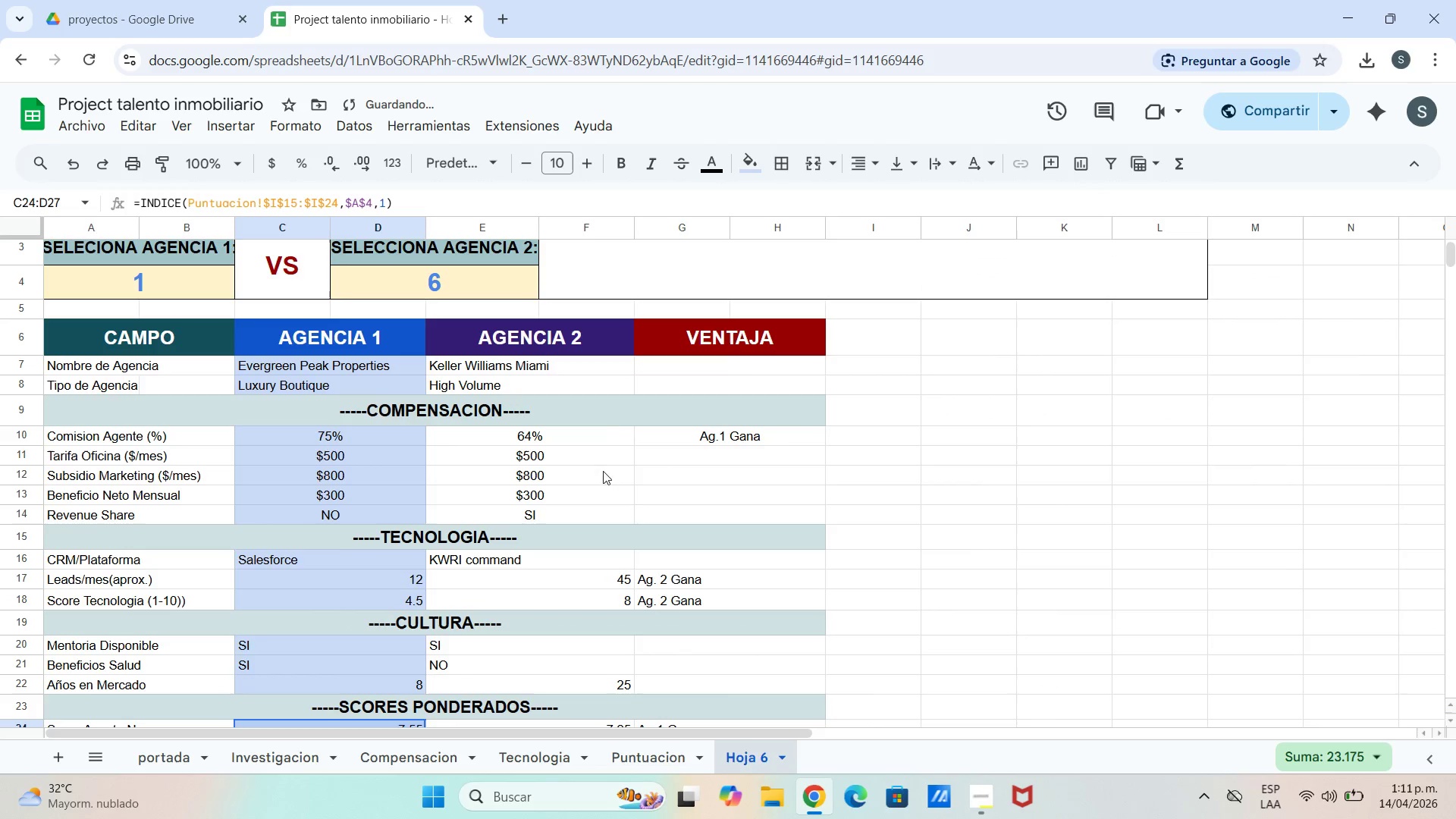 
left_click([617, 426])
 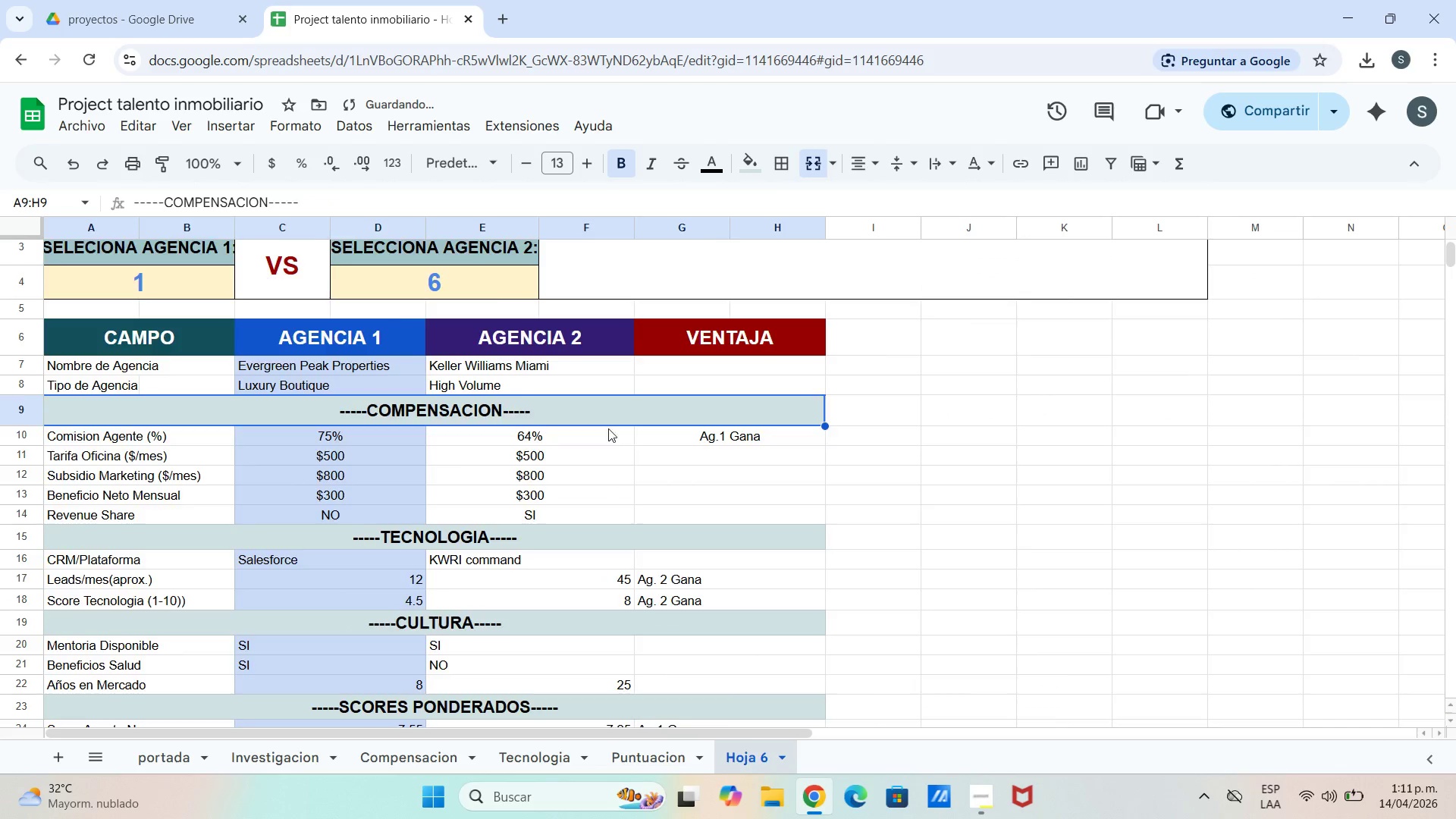 
scroll: coordinate [592, 428], scroll_direction: none, amount: 0.0
 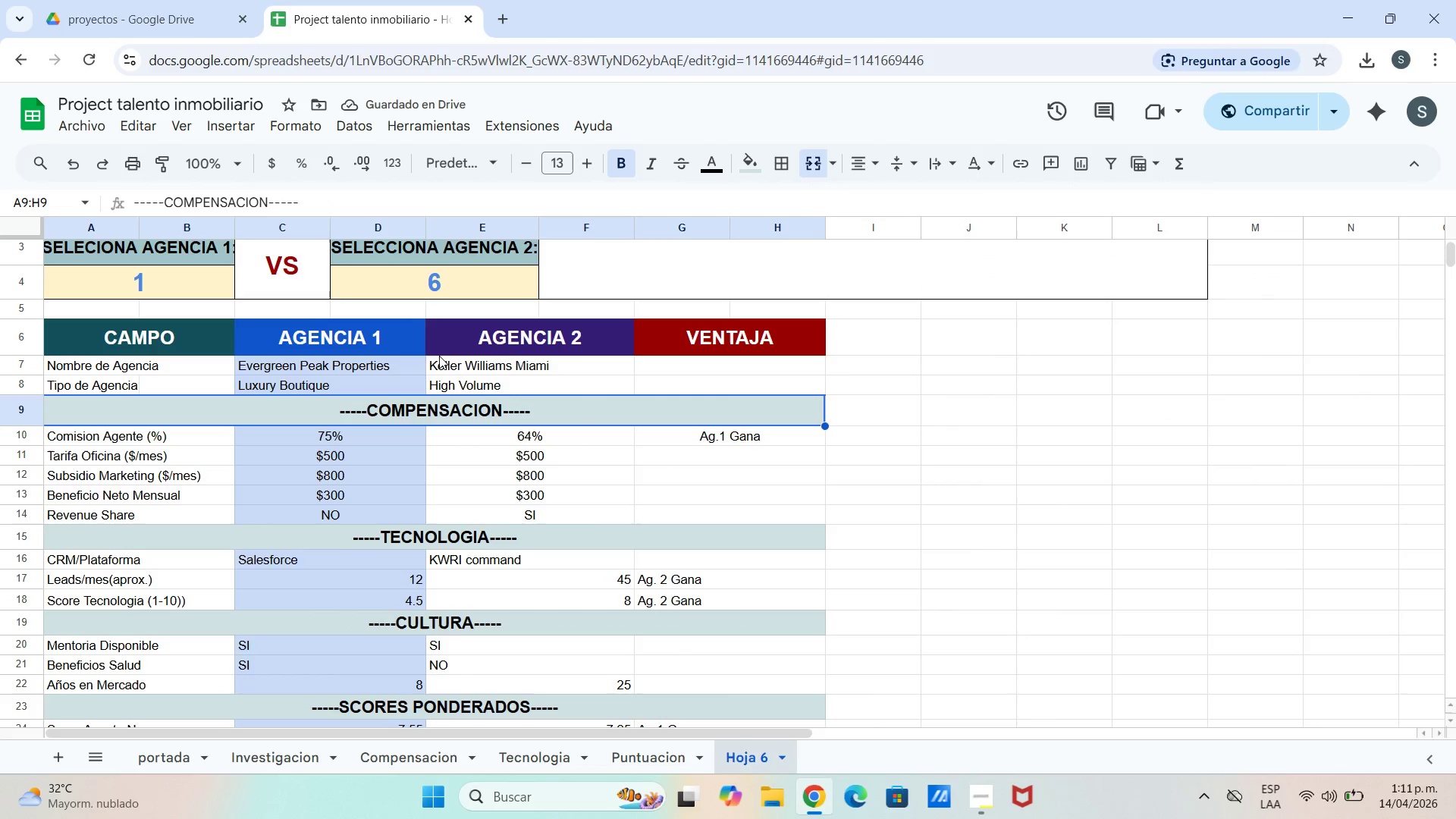 
left_click_drag(start_coordinate=[439, 357], to_coordinate=[497, 385])
 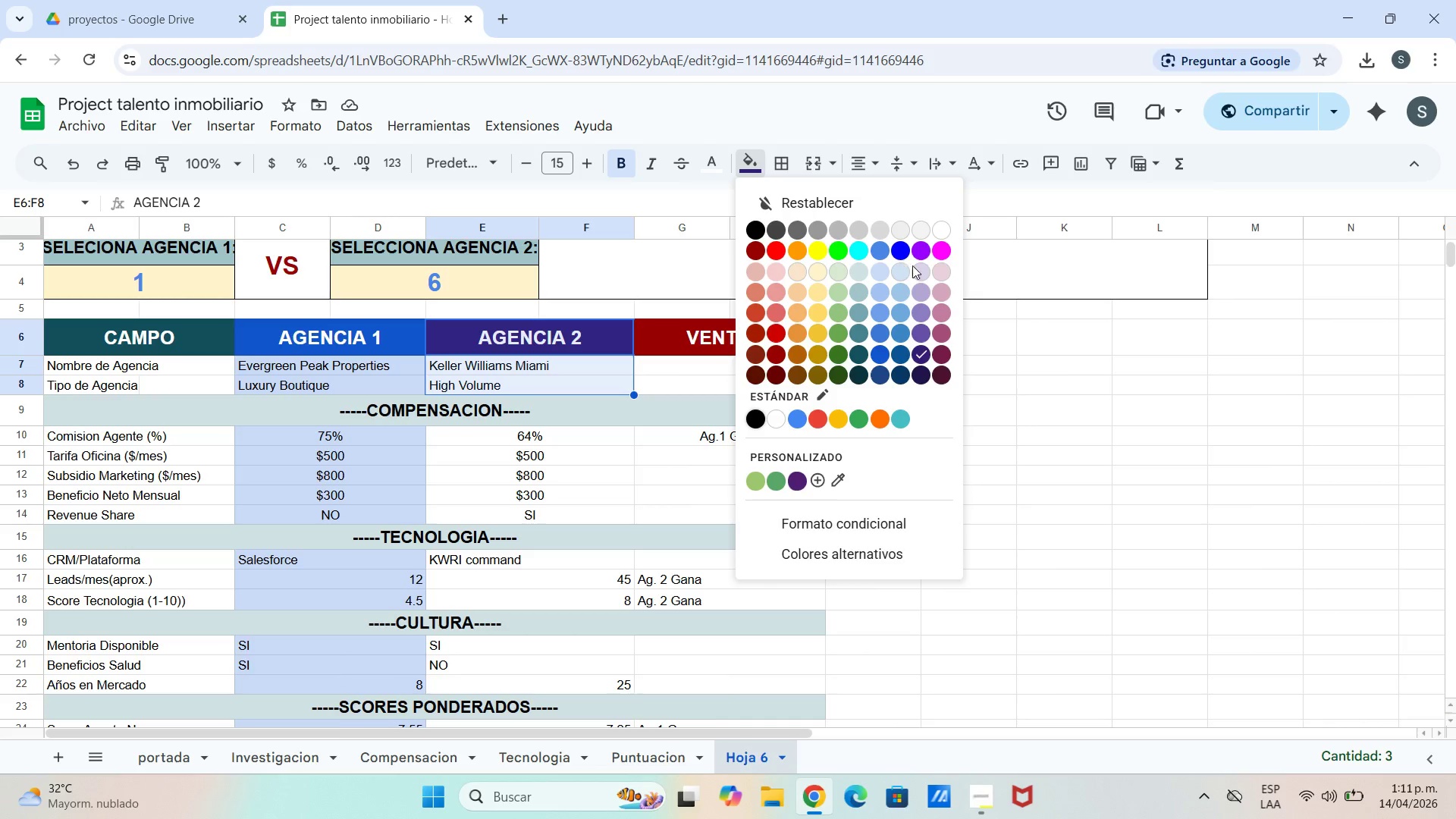 
left_click([916, 277])
 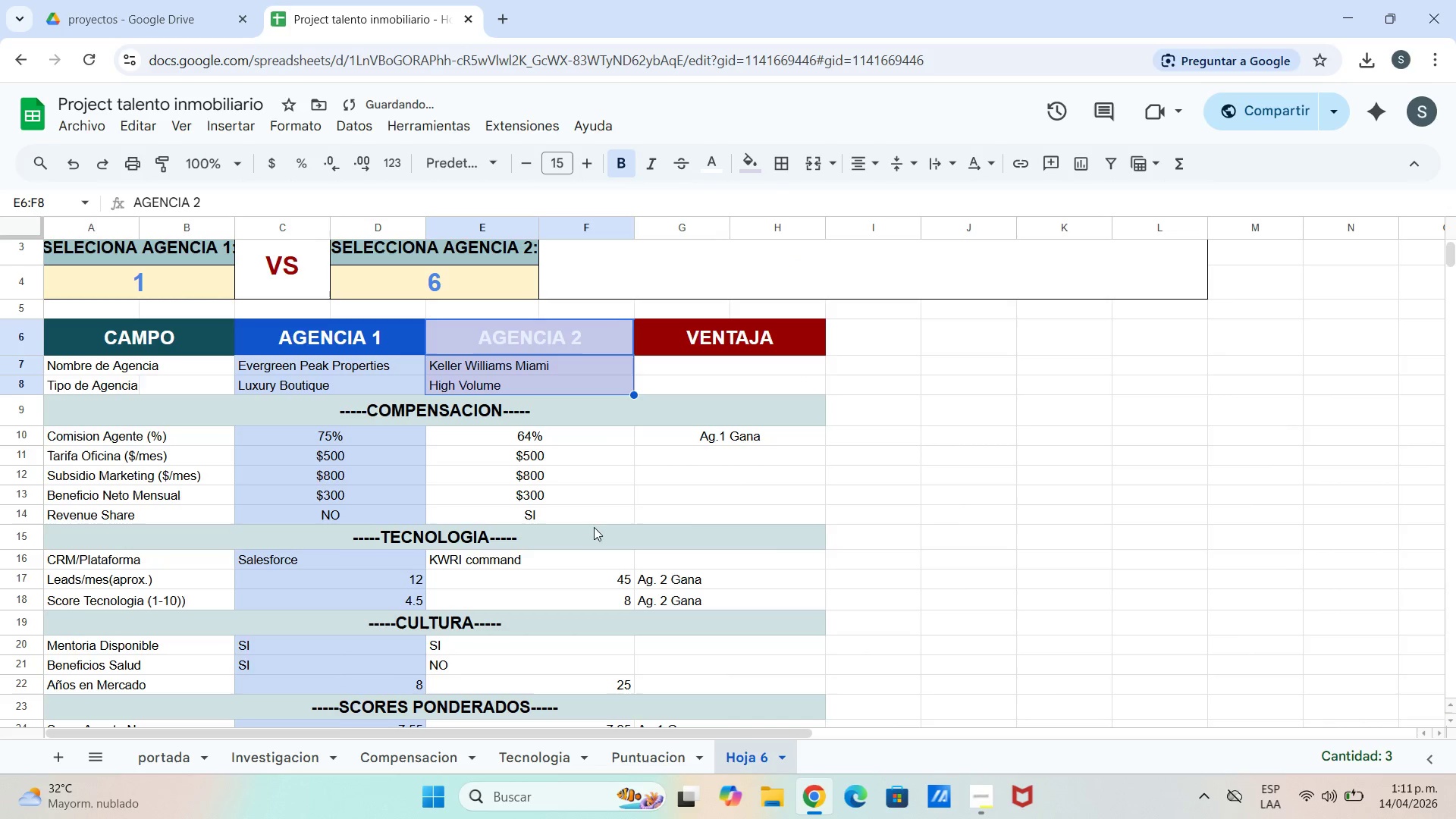 
left_click_drag(start_coordinate=[592, 527], to_coordinate=[592, 522])
 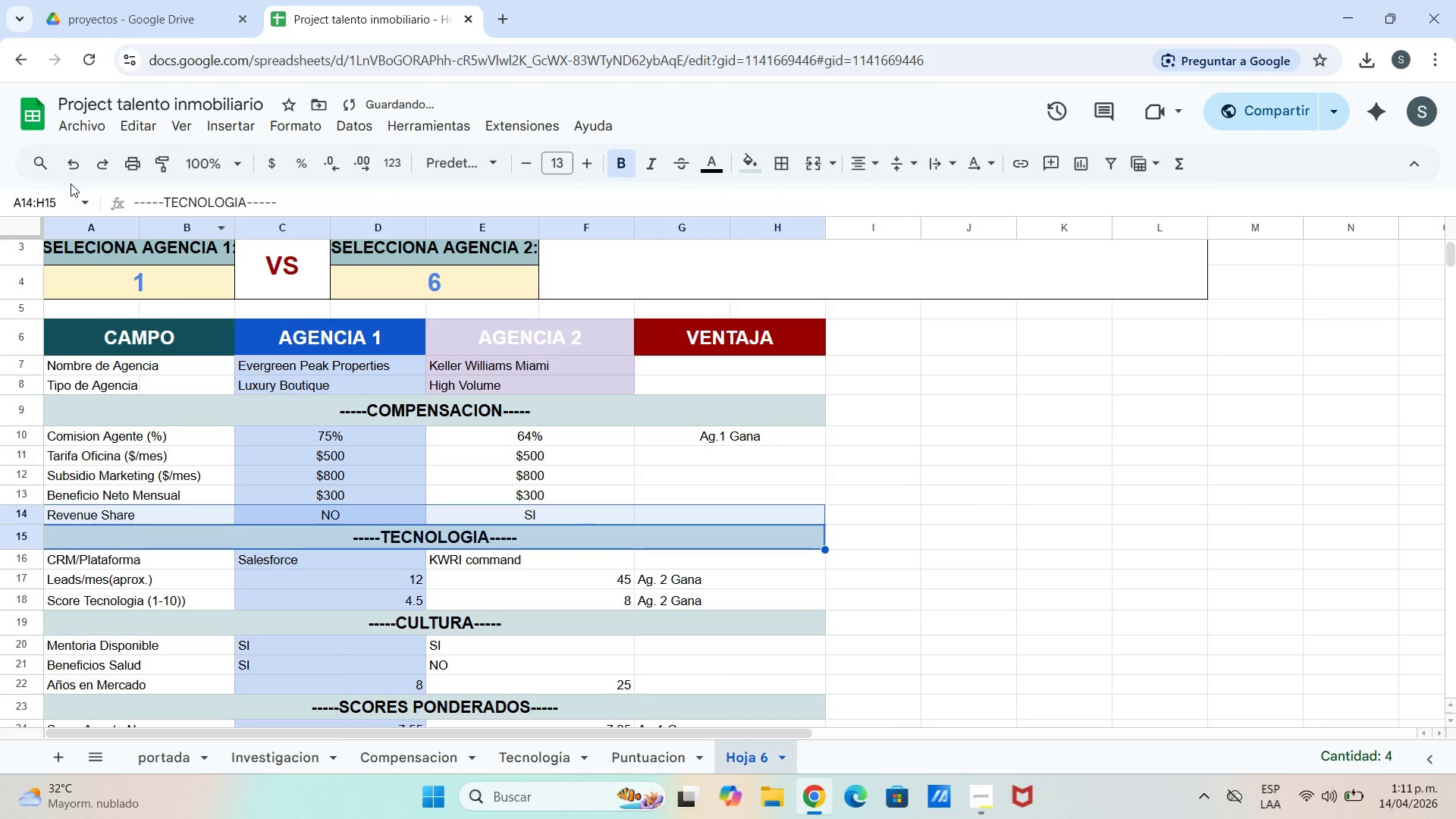 
left_click([69, 158])
 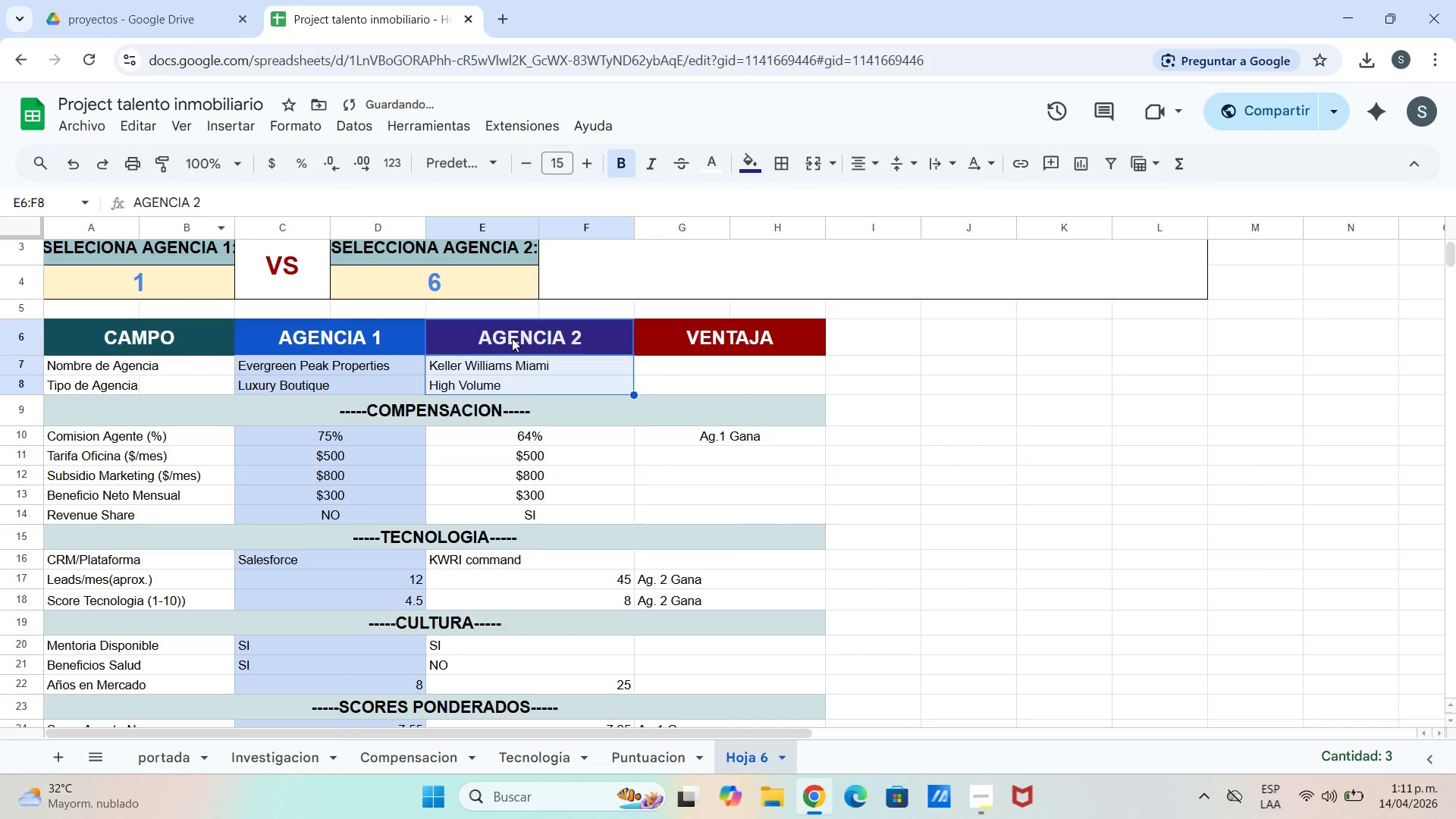 
left_click_drag(start_coordinate=[507, 409], to_coordinate=[499, 409])
 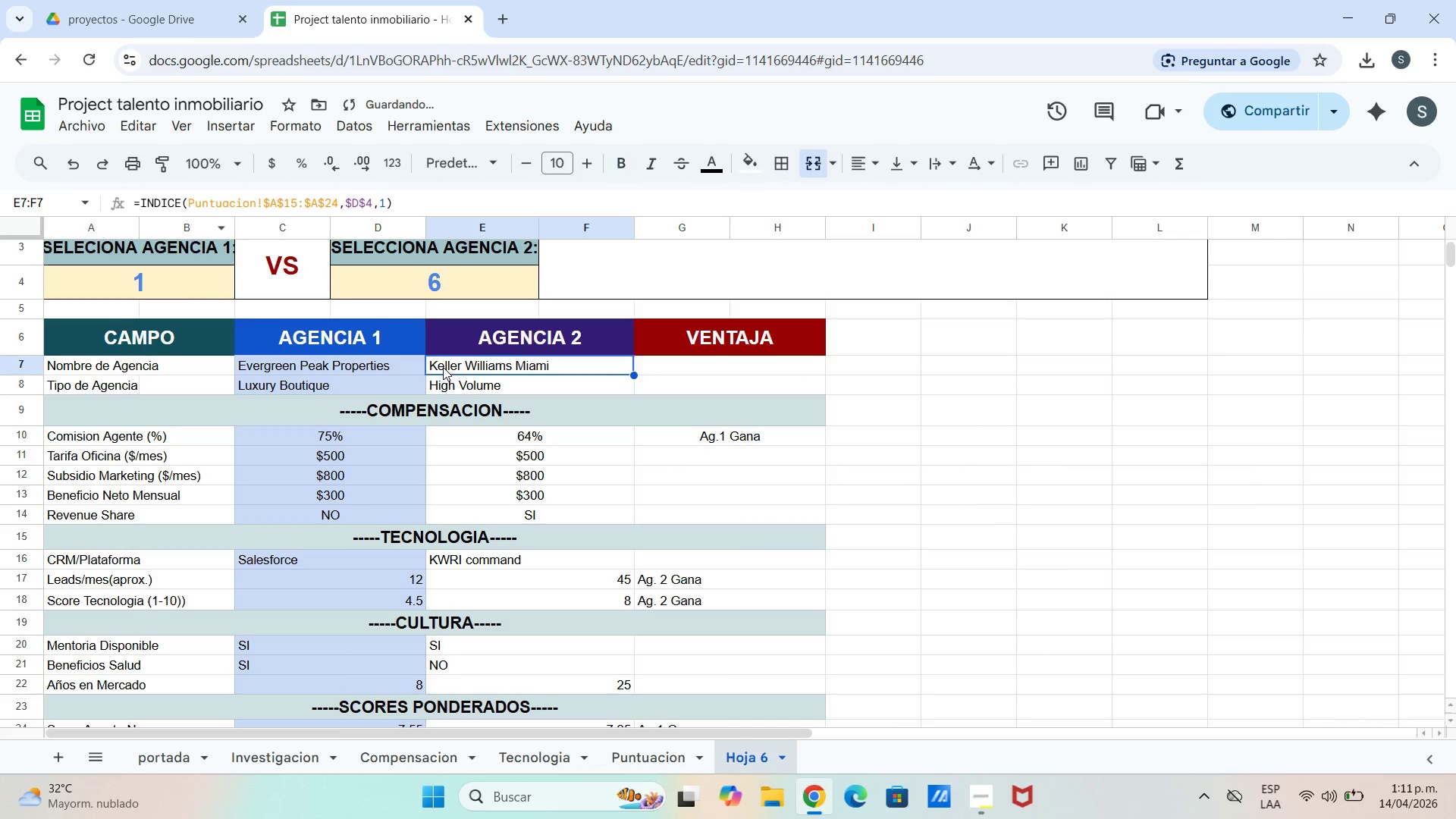 
left_click_drag(start_coordinate=[442, 366], to_coordinate=[483, 384])
 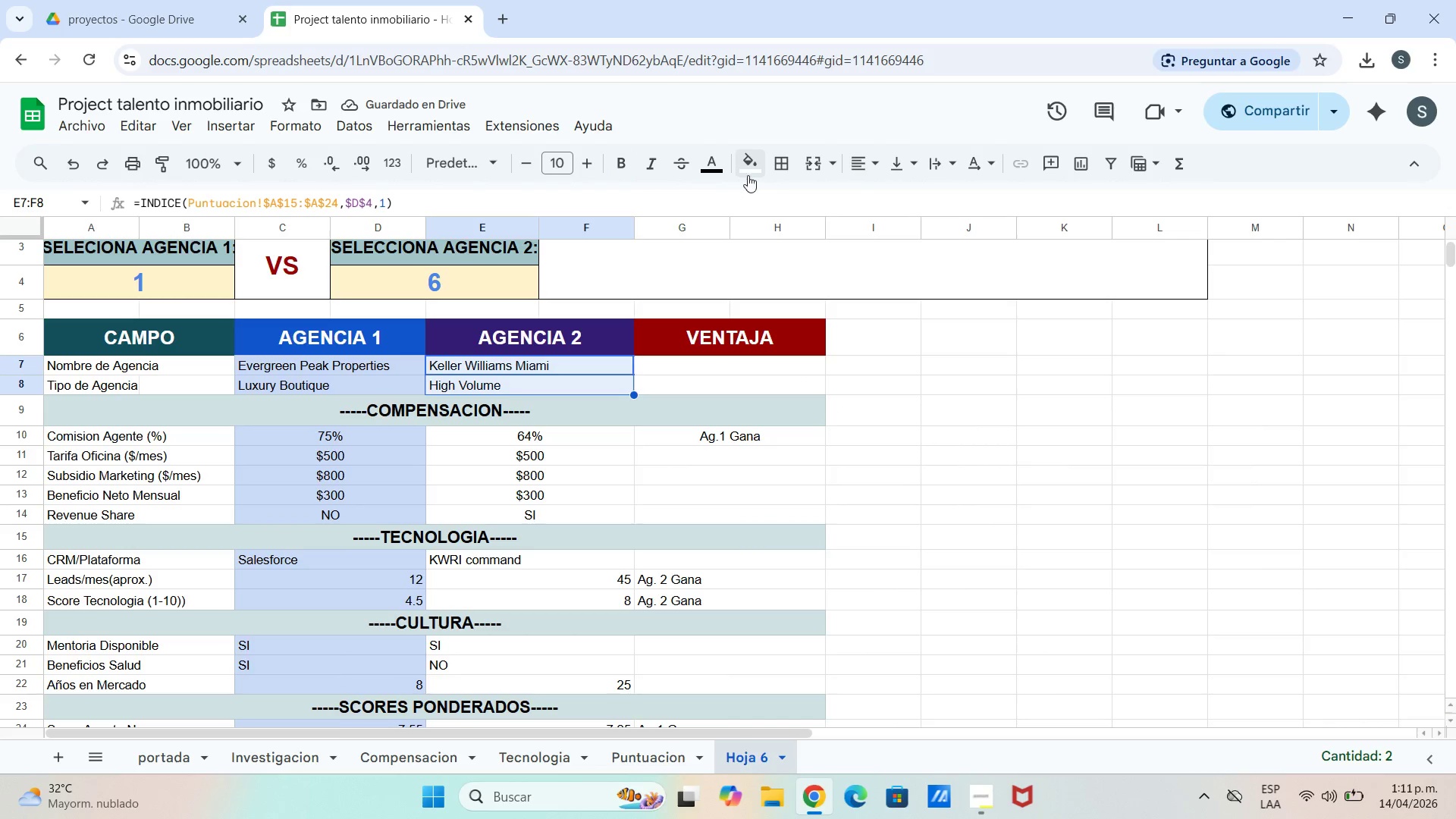 
left_click([749, 171])
 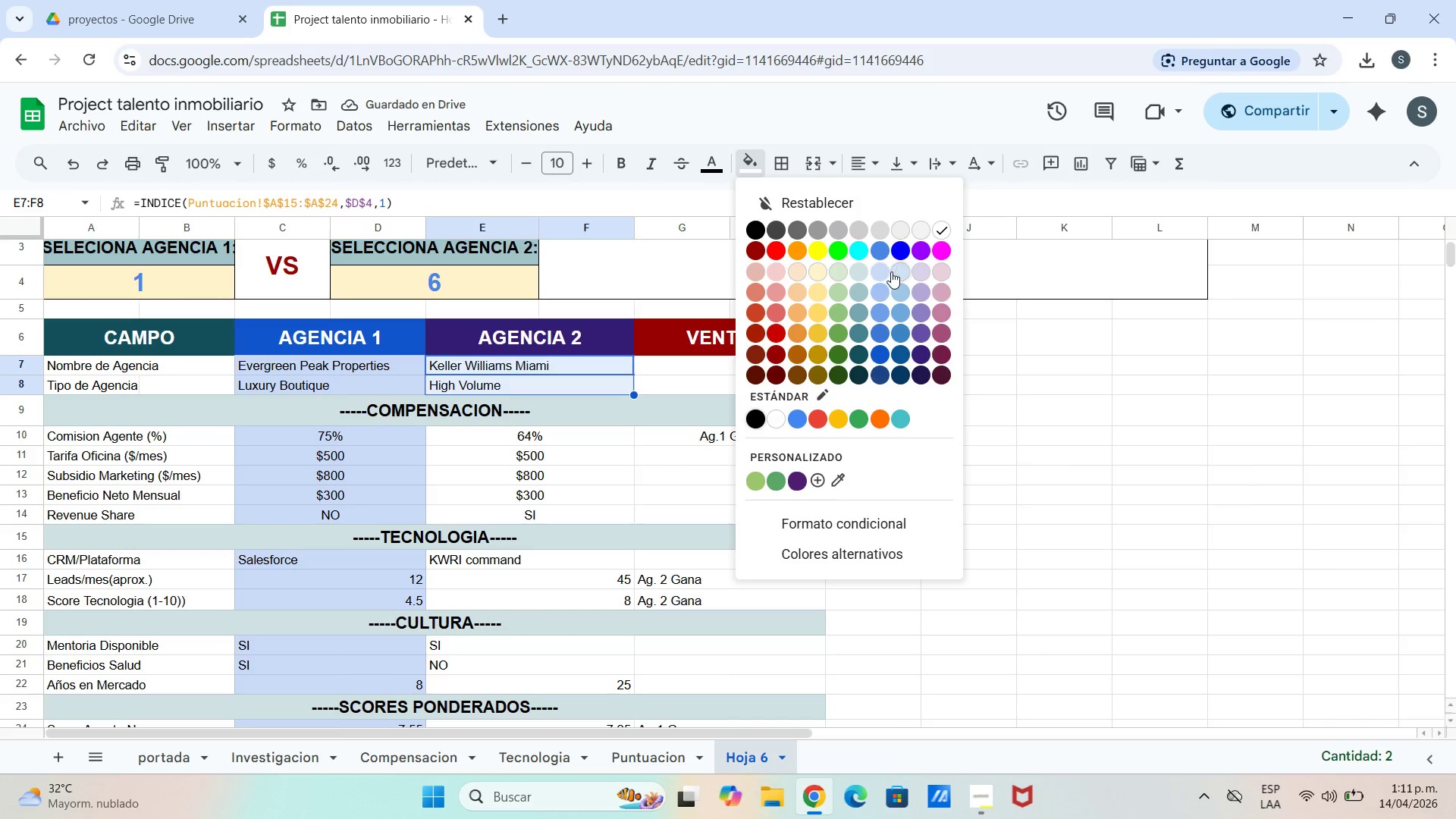 
left_click([901, 271])
 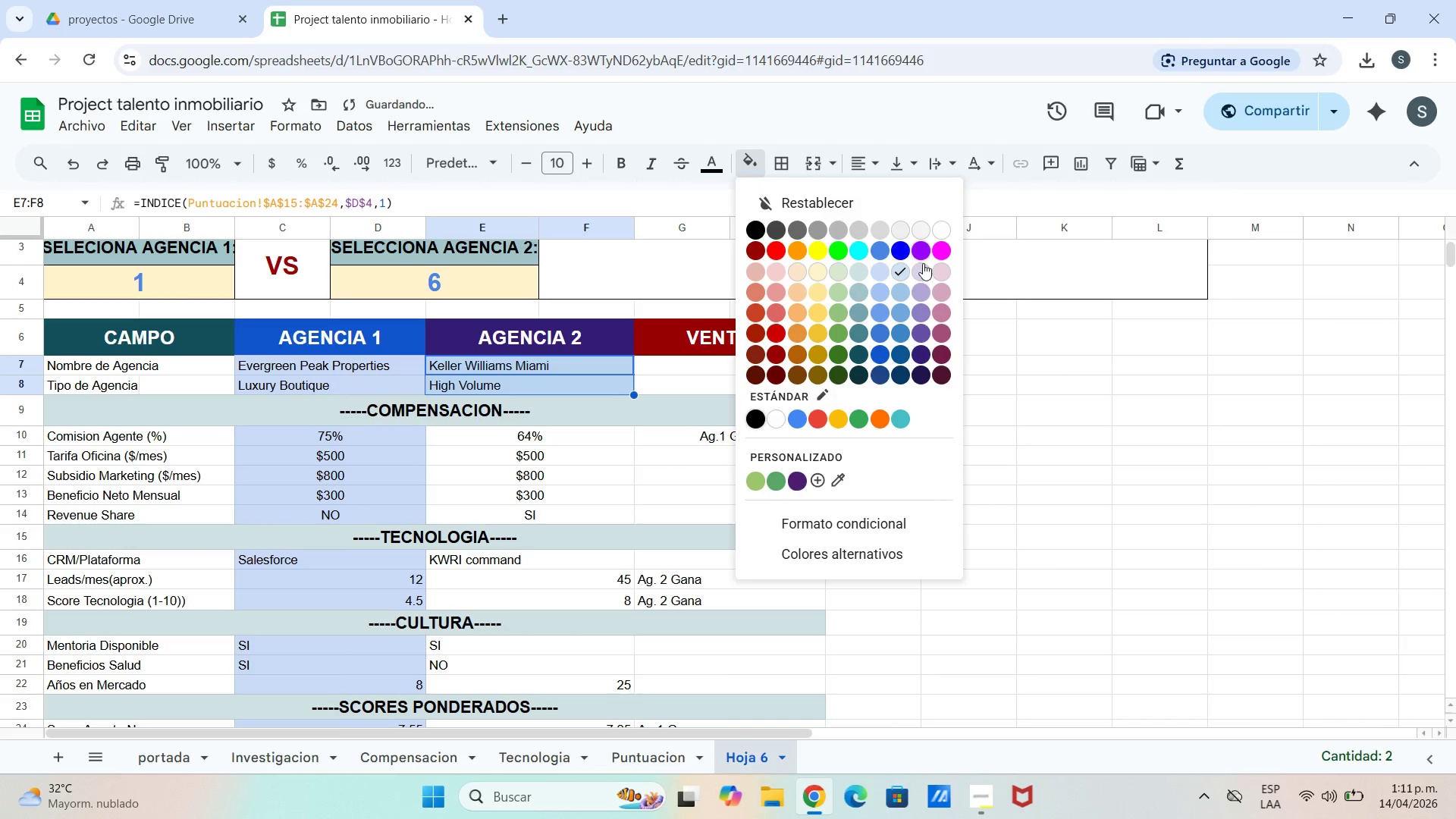 
left_click_drag(start_coordinate=[568, 448], to_coordinate=[563, 452])
 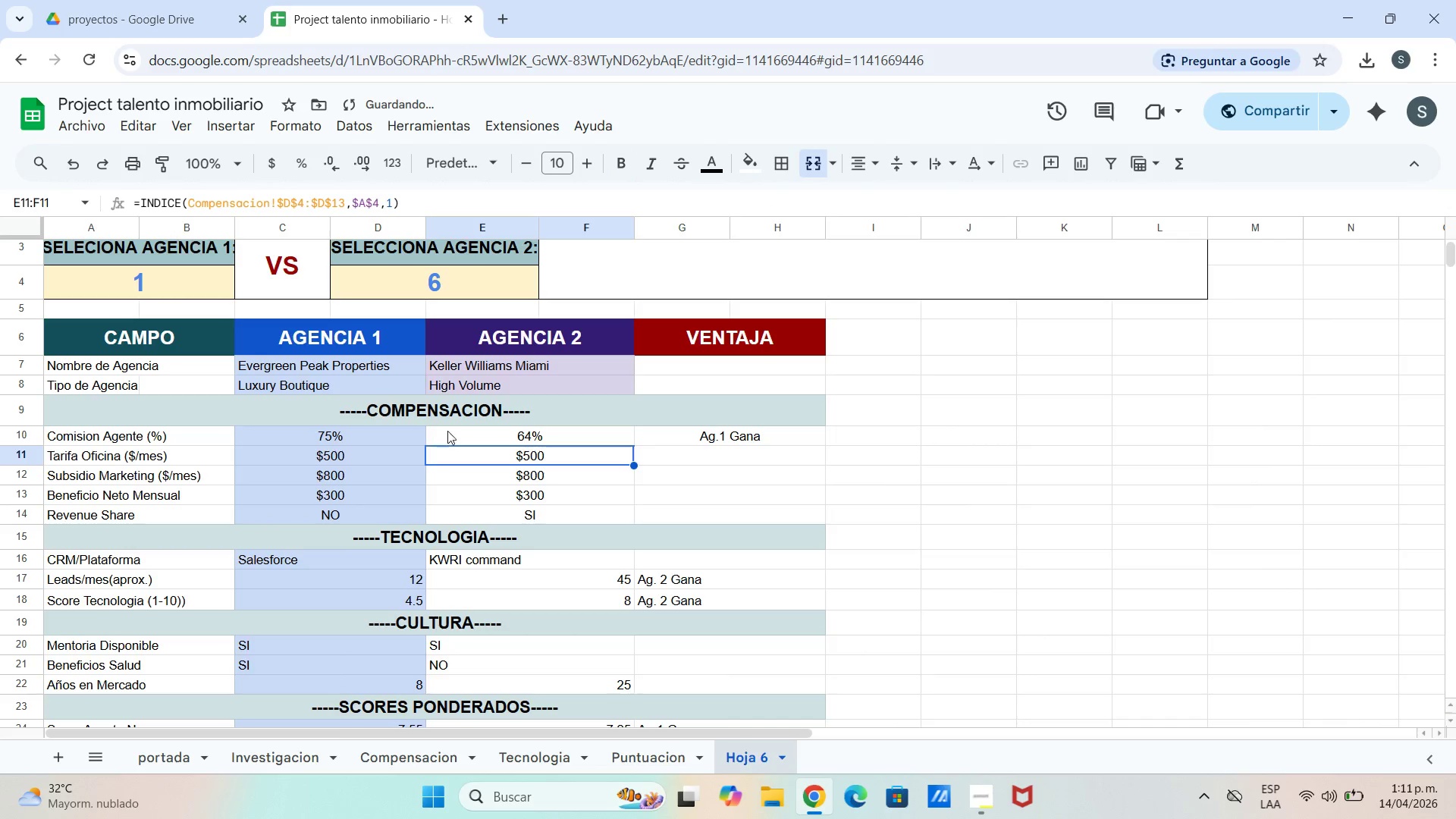 
left_click_drag(start_coordinate=[455, 428], to_coordinate=[491, 503])
 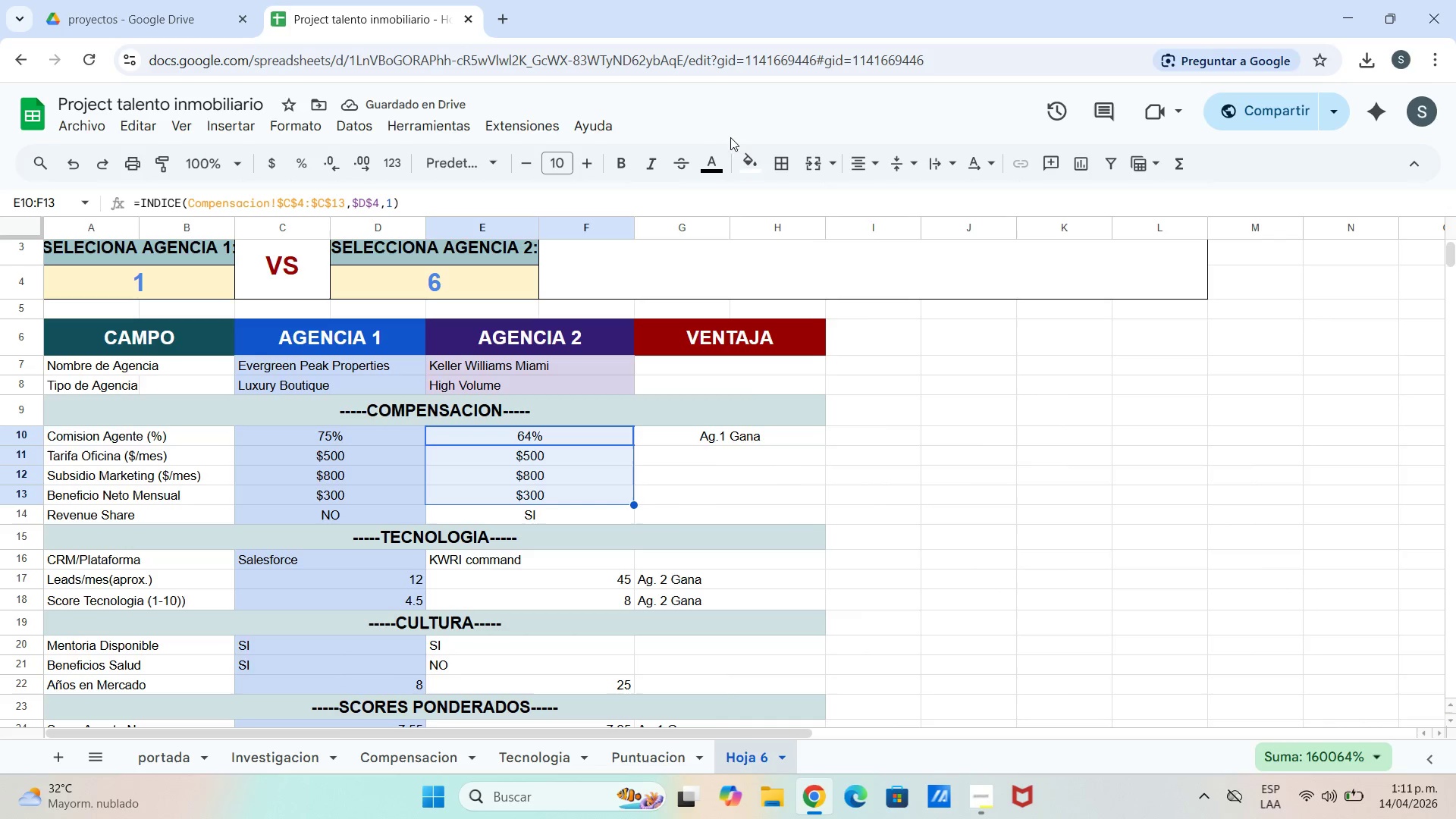 
left_click_drag(start_coordinate=[748, 160], to_coordinate=[754, 168])
 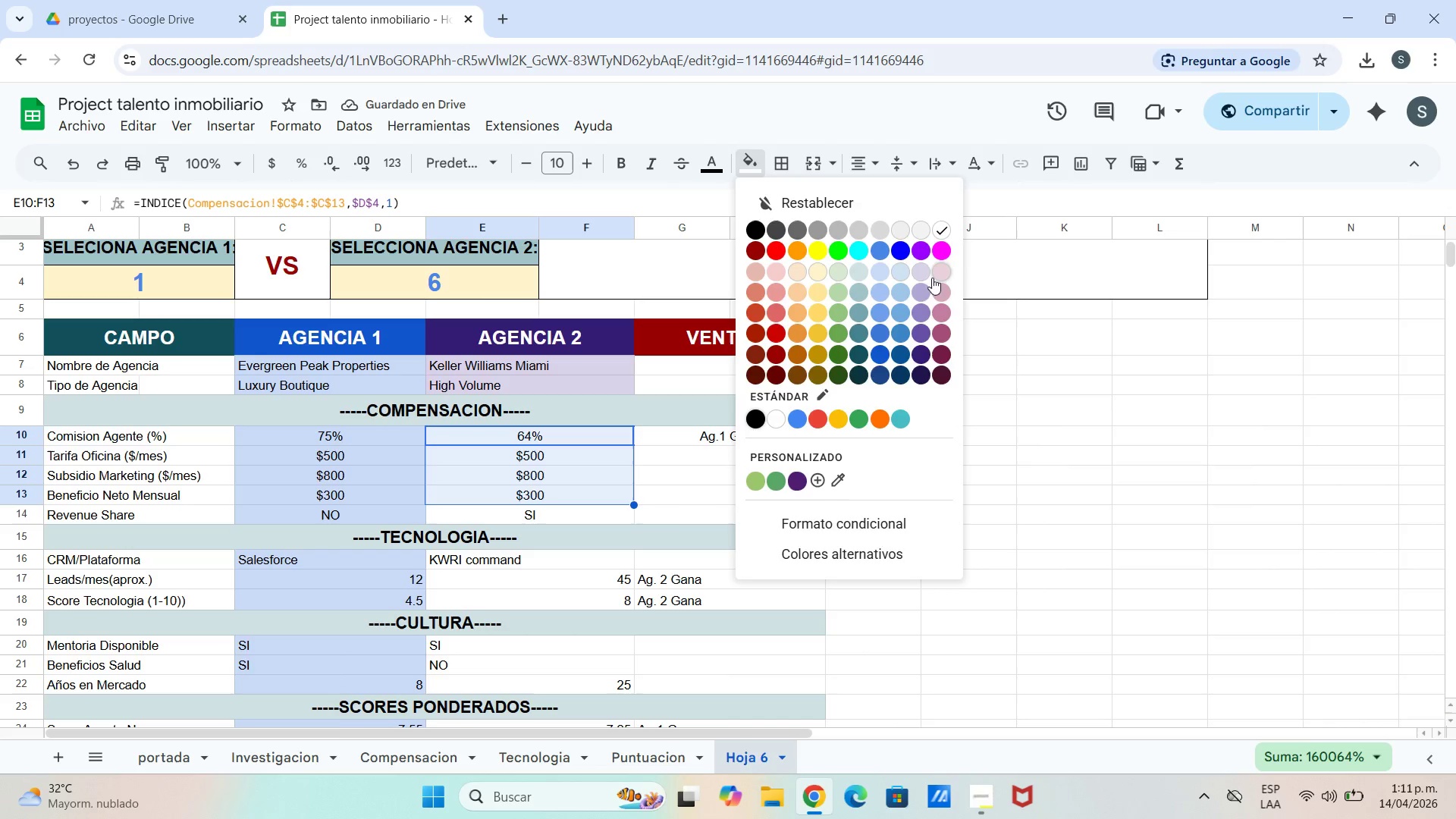 
left_click([924, 278])
 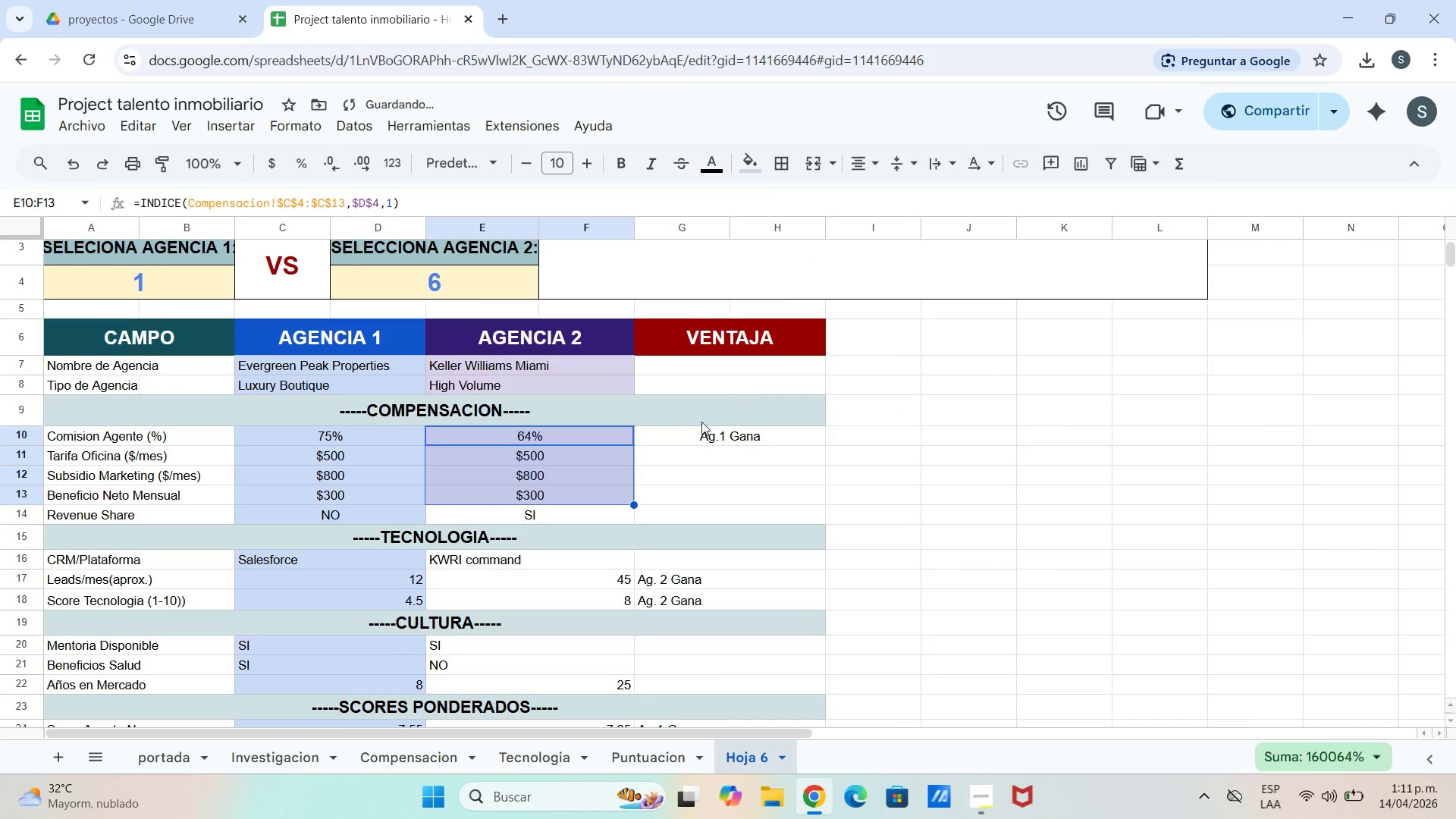 
scroll: coordinate [686, 422], scroll_direction: down, amount: 1.0
 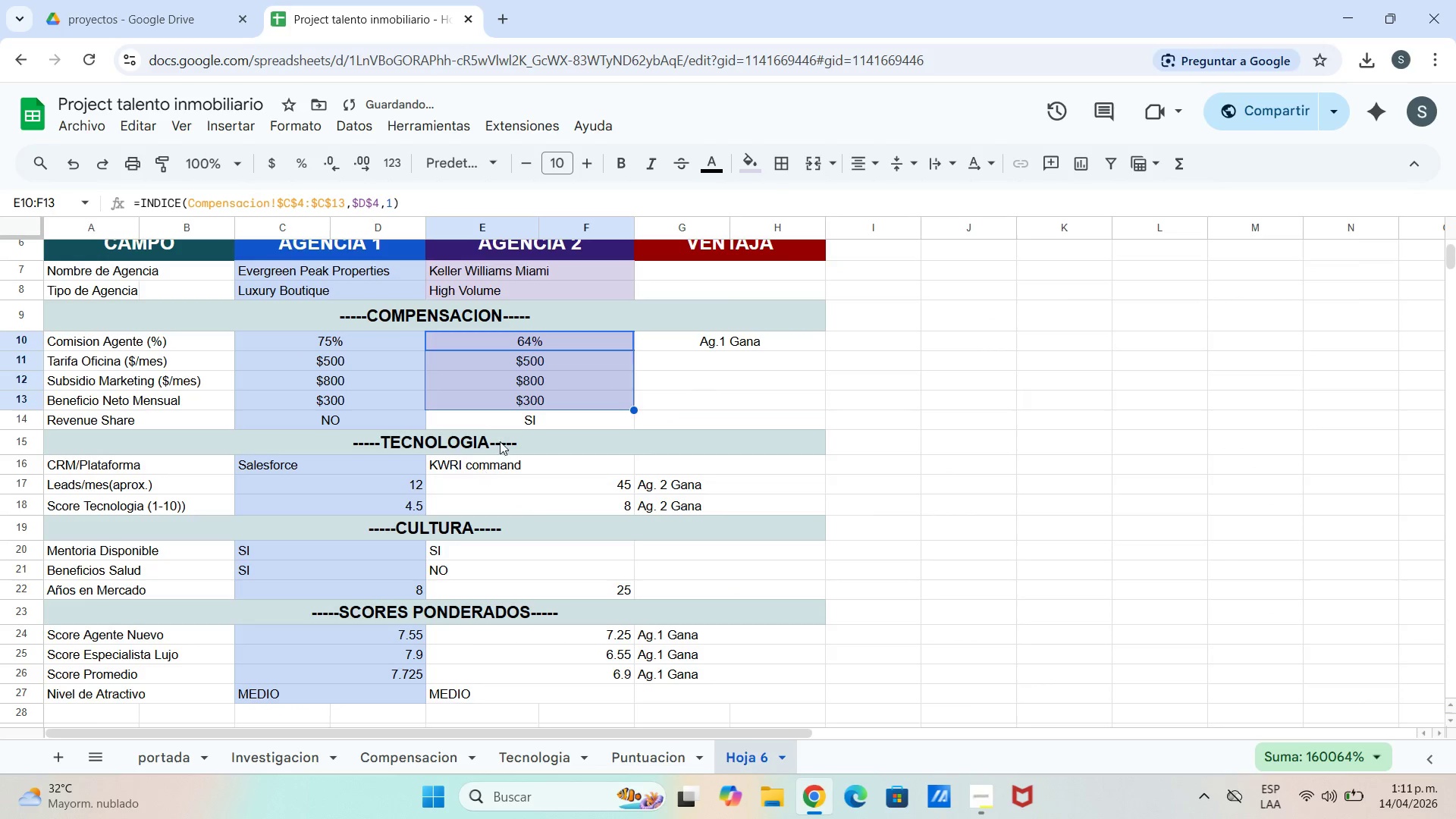 
left_click([522, 413])
 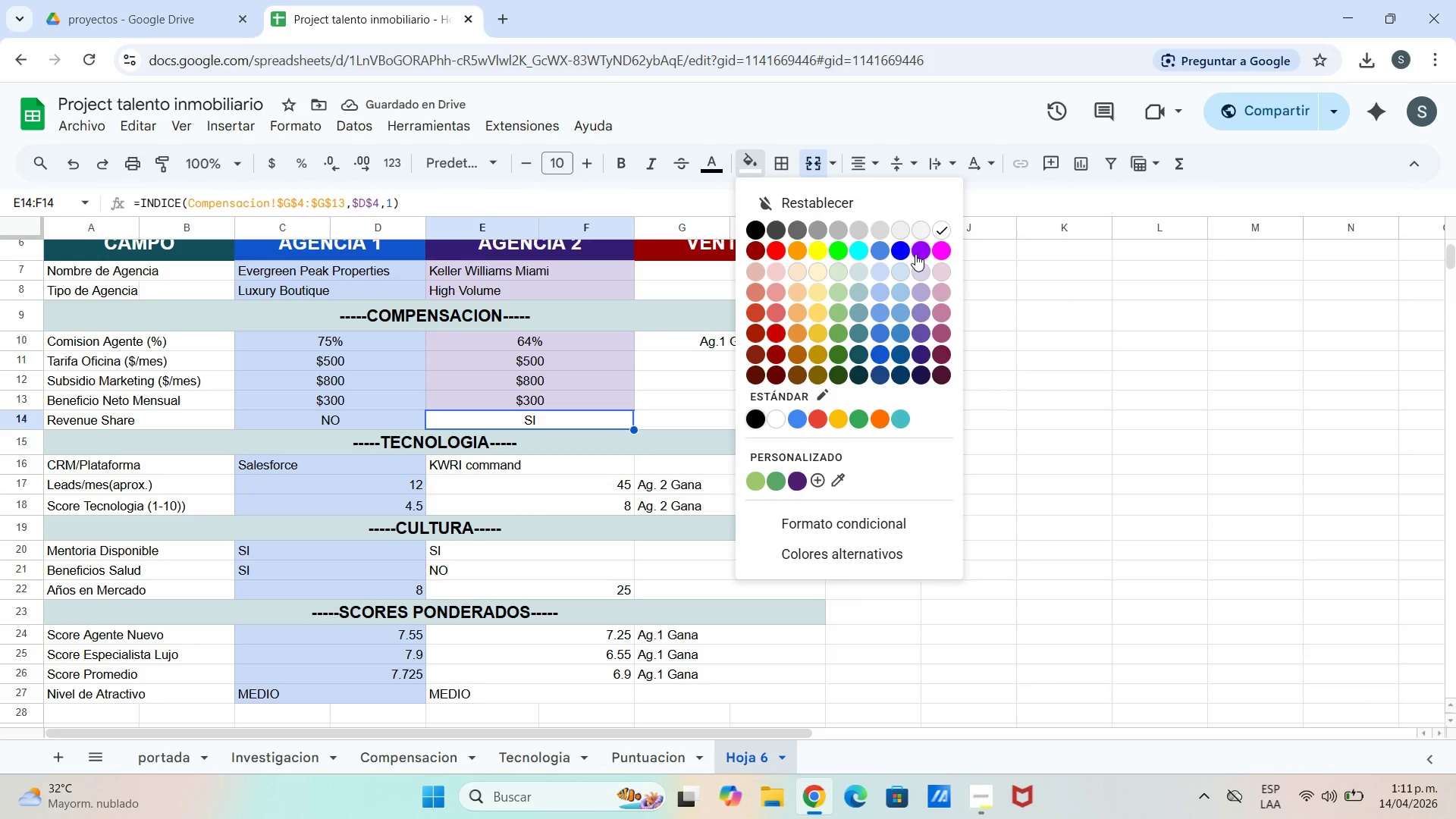 
left_click([919, 275])
 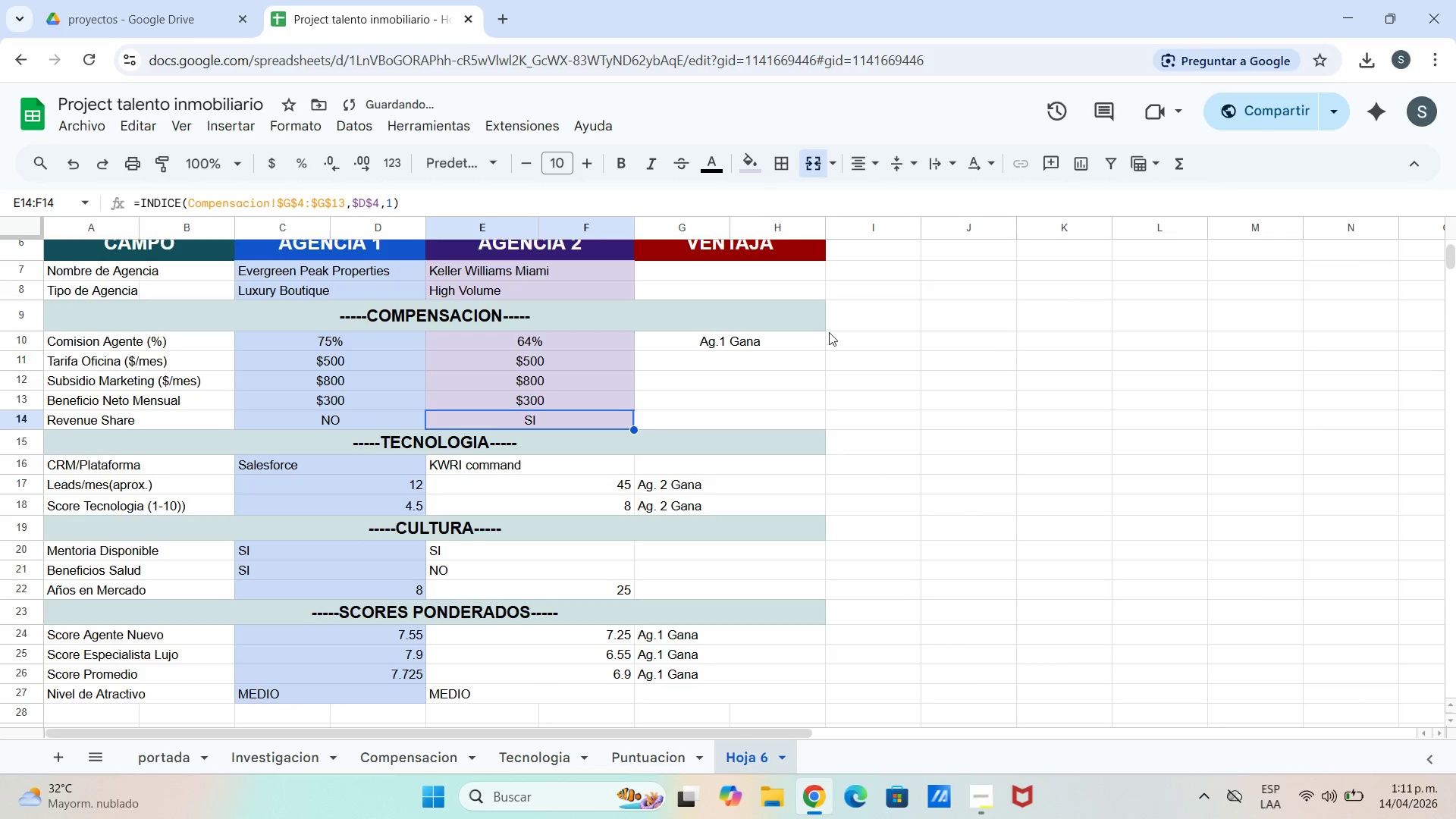 
scroll: coordinate [817, 335], scroll_direction: down, amount: 1.0
 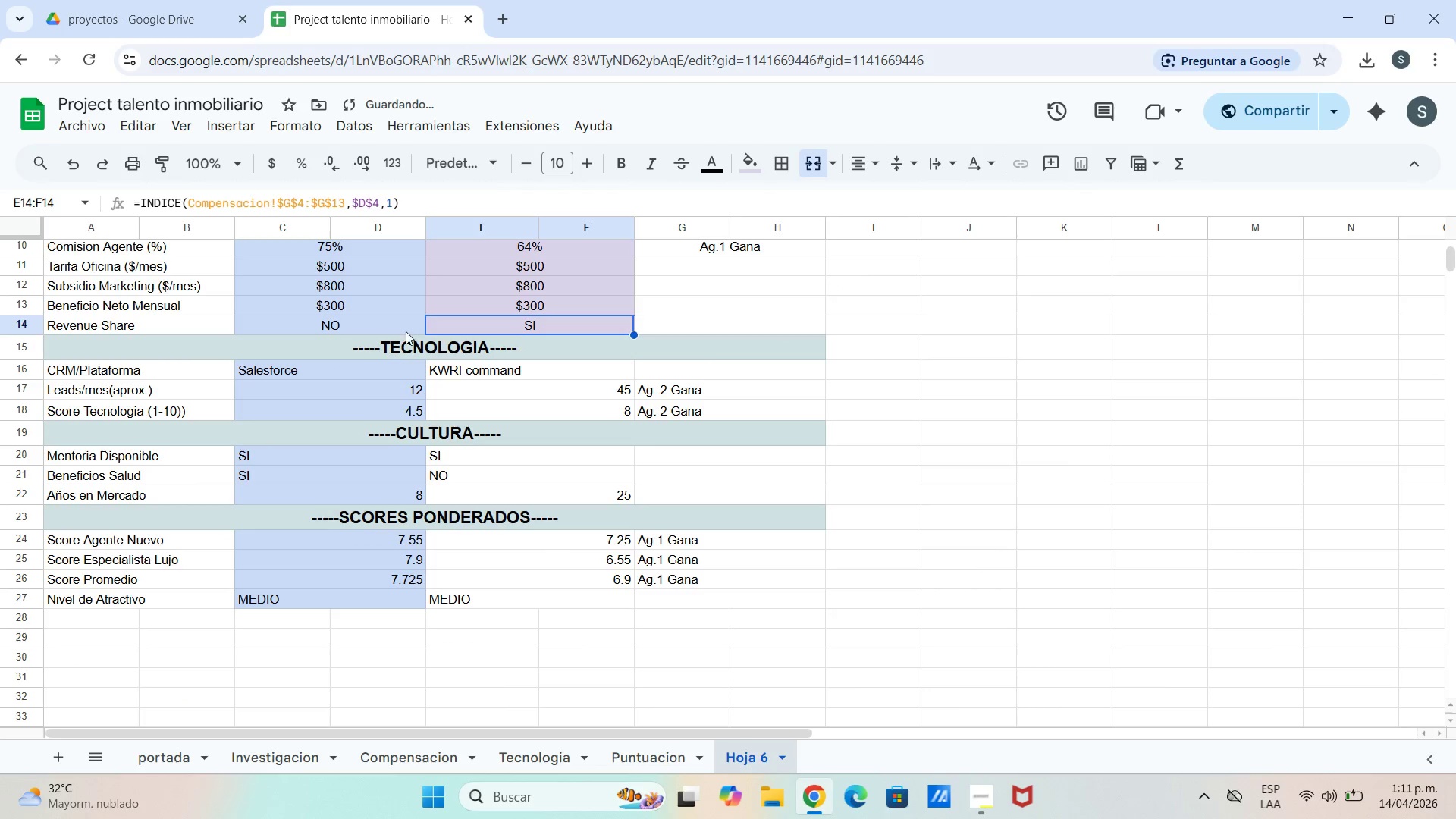 
left_click([459, 377])
 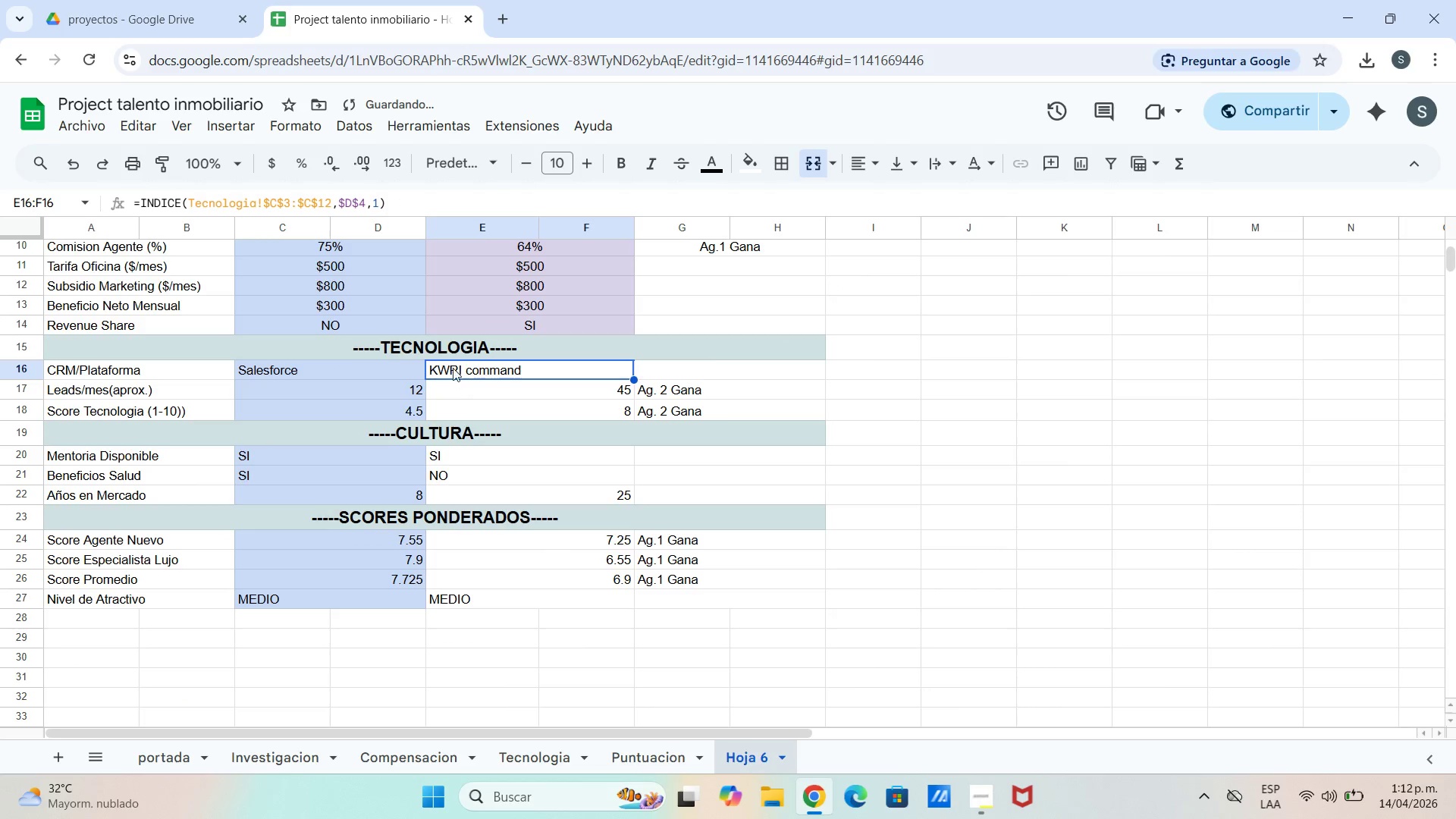 
left_click_drag(start_coordinate=[453, 368], to_coordinate=[479, 402])
 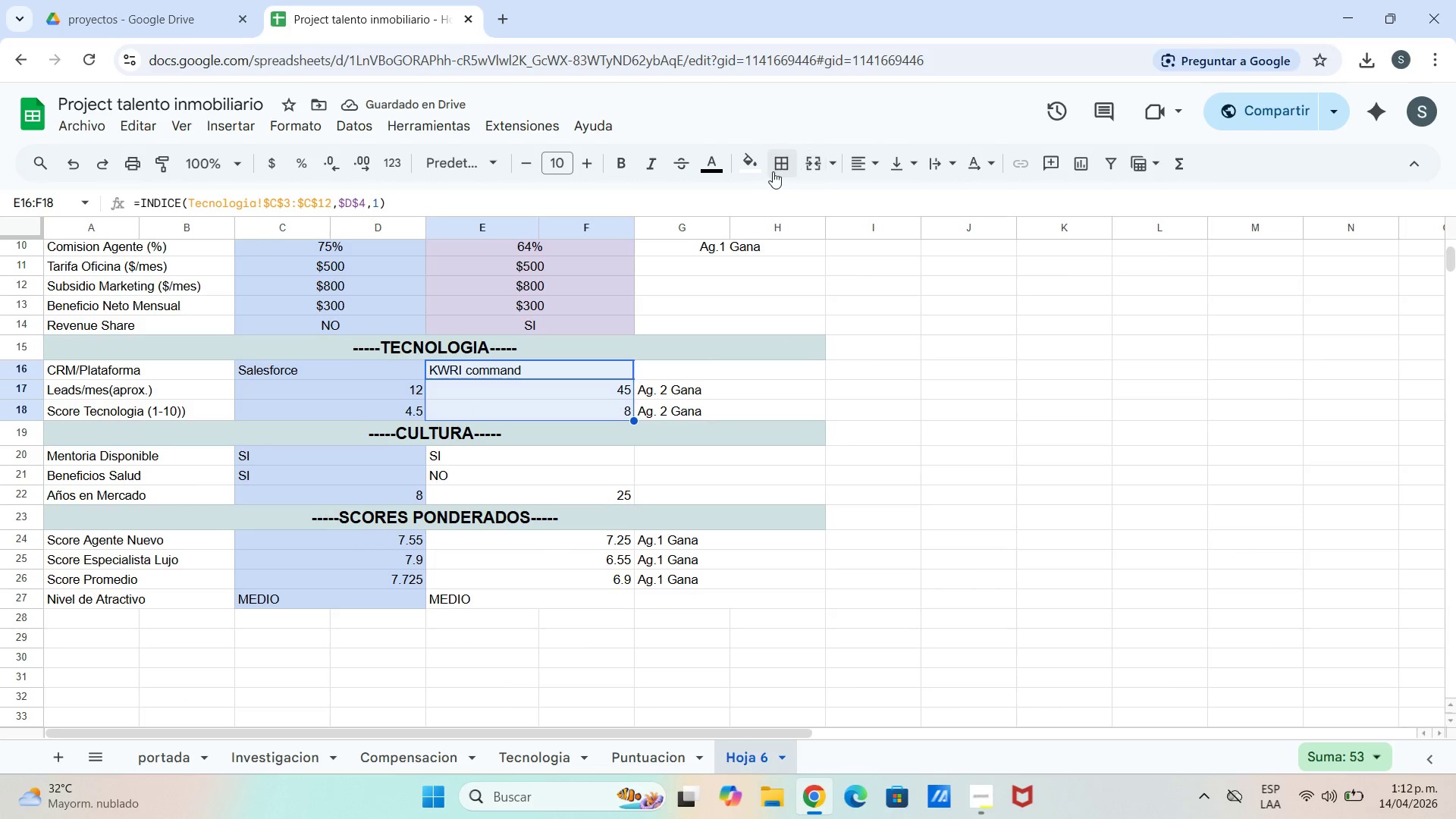 
left_click([749, 171])
 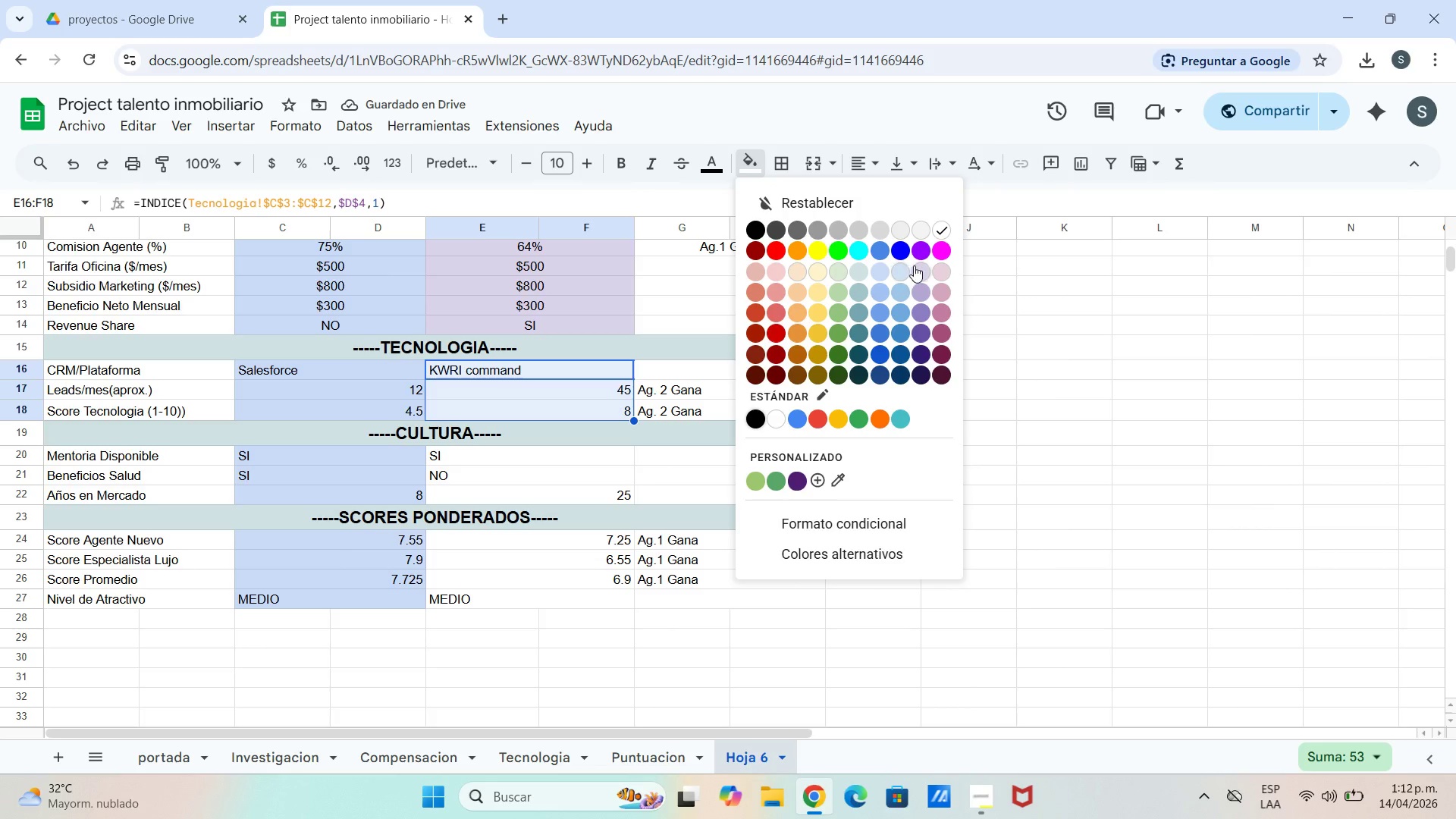 
left_click_drag(start_coordinate=[918, 270], to_coordinate=[910, 272])
 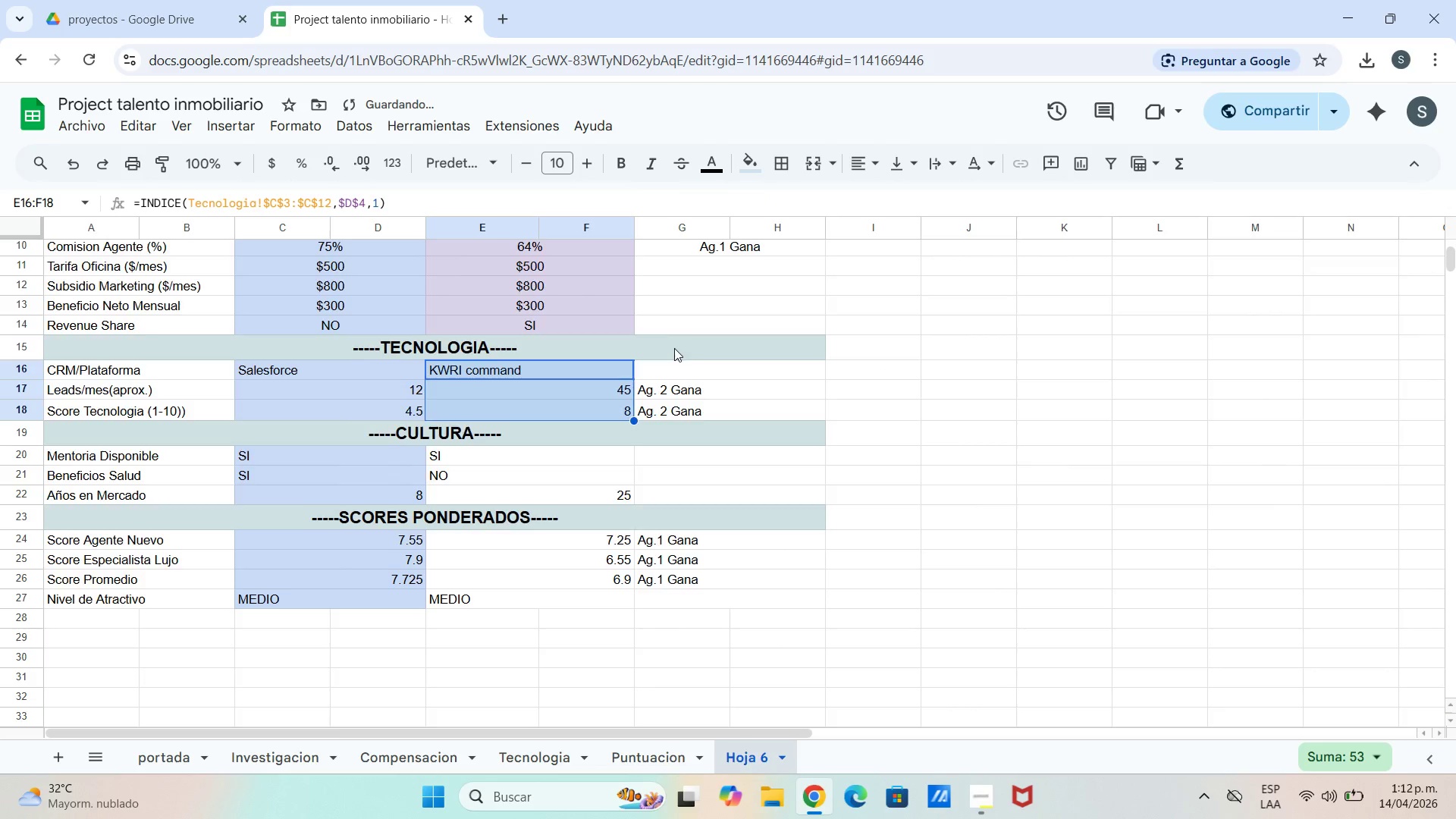 
scroll: coordinate [670, 348], scroll_direction: down, amount: 1.0
 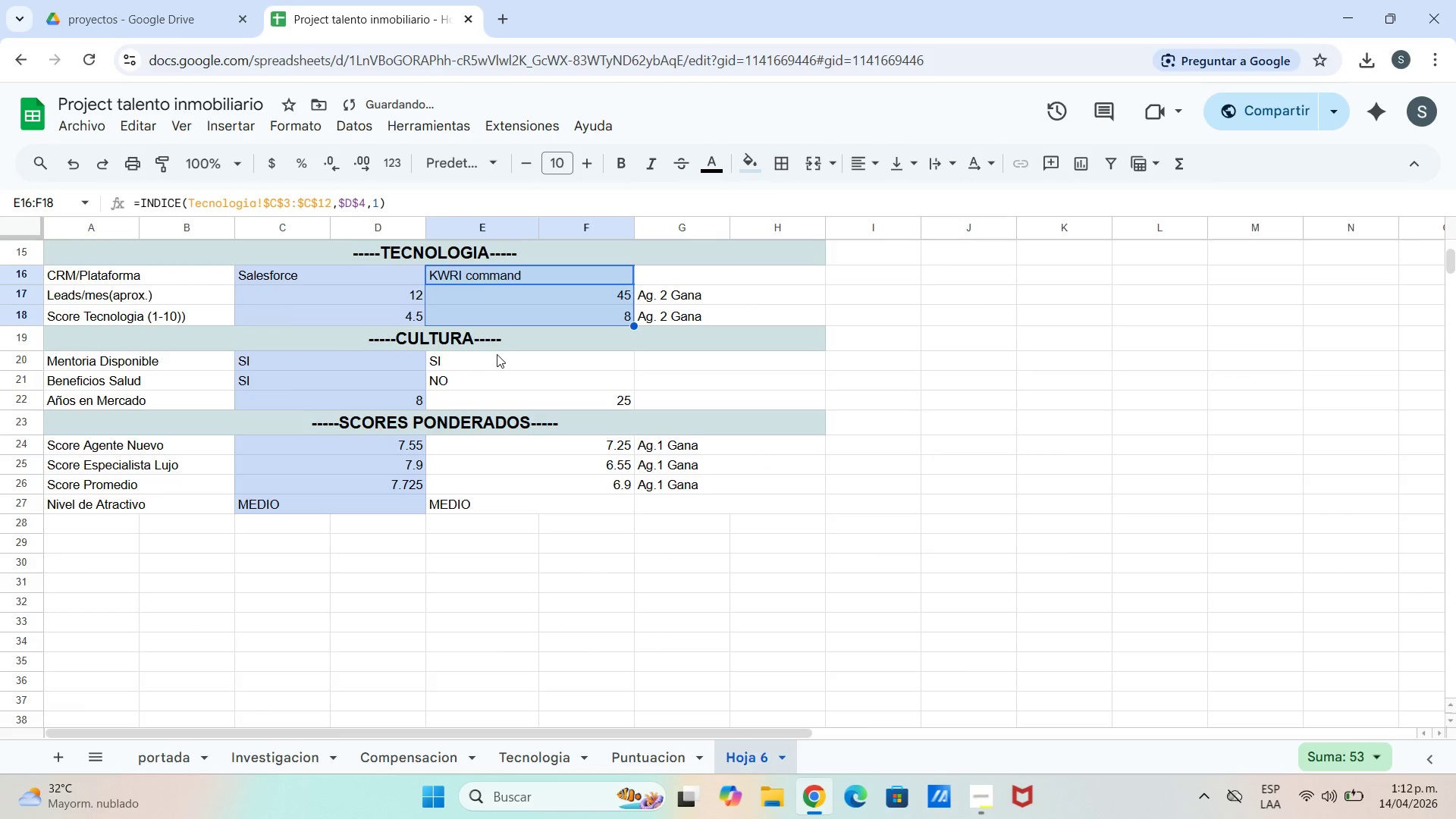 
left_click([497, 356])
 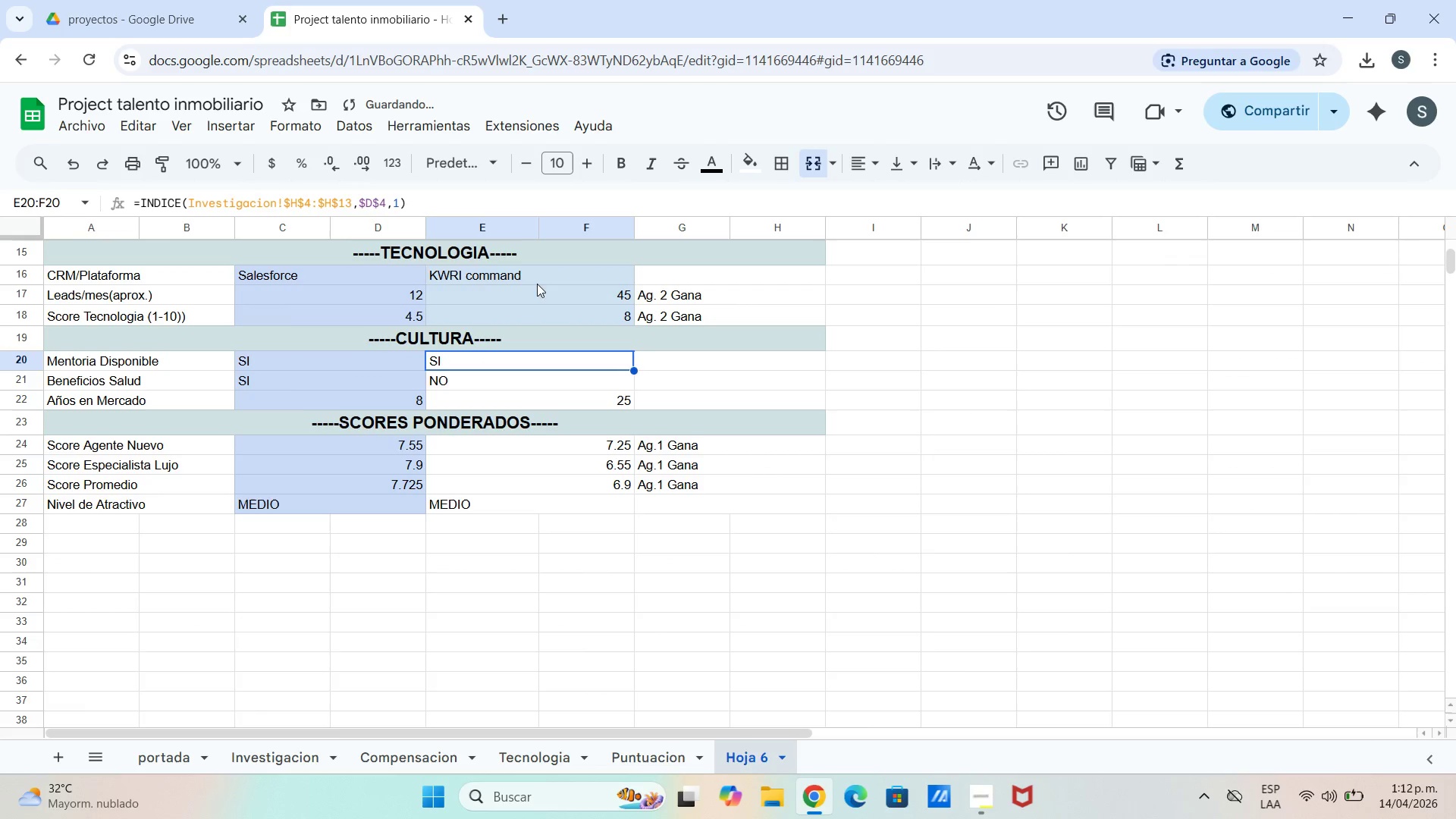 
left_click_drag(start_coordinate=[526, 279], to_coordinate=[541, 312])
 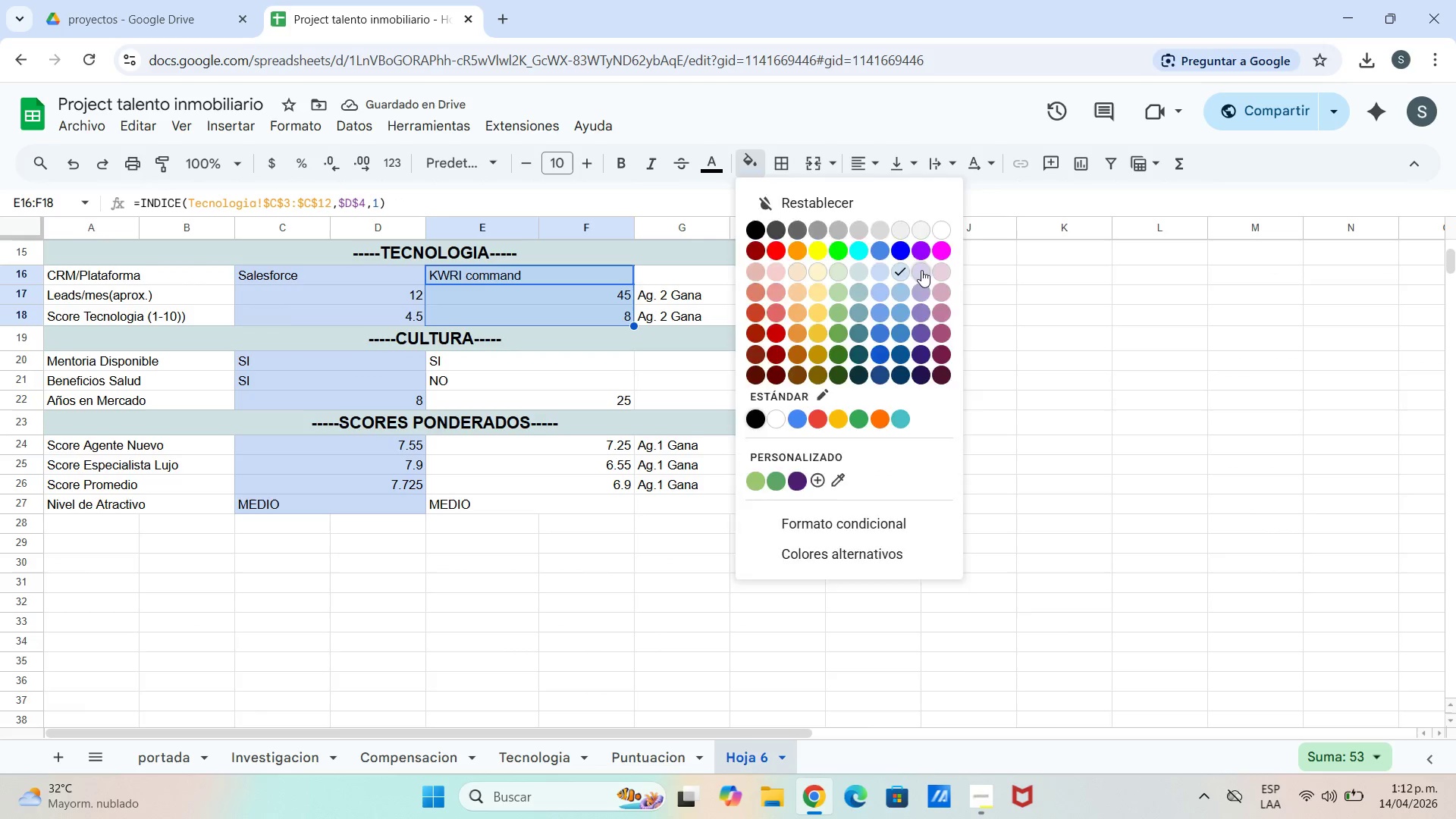 
left_click_drag(start_coordinate=[491, 384], to_coordinate=[490, 380])
 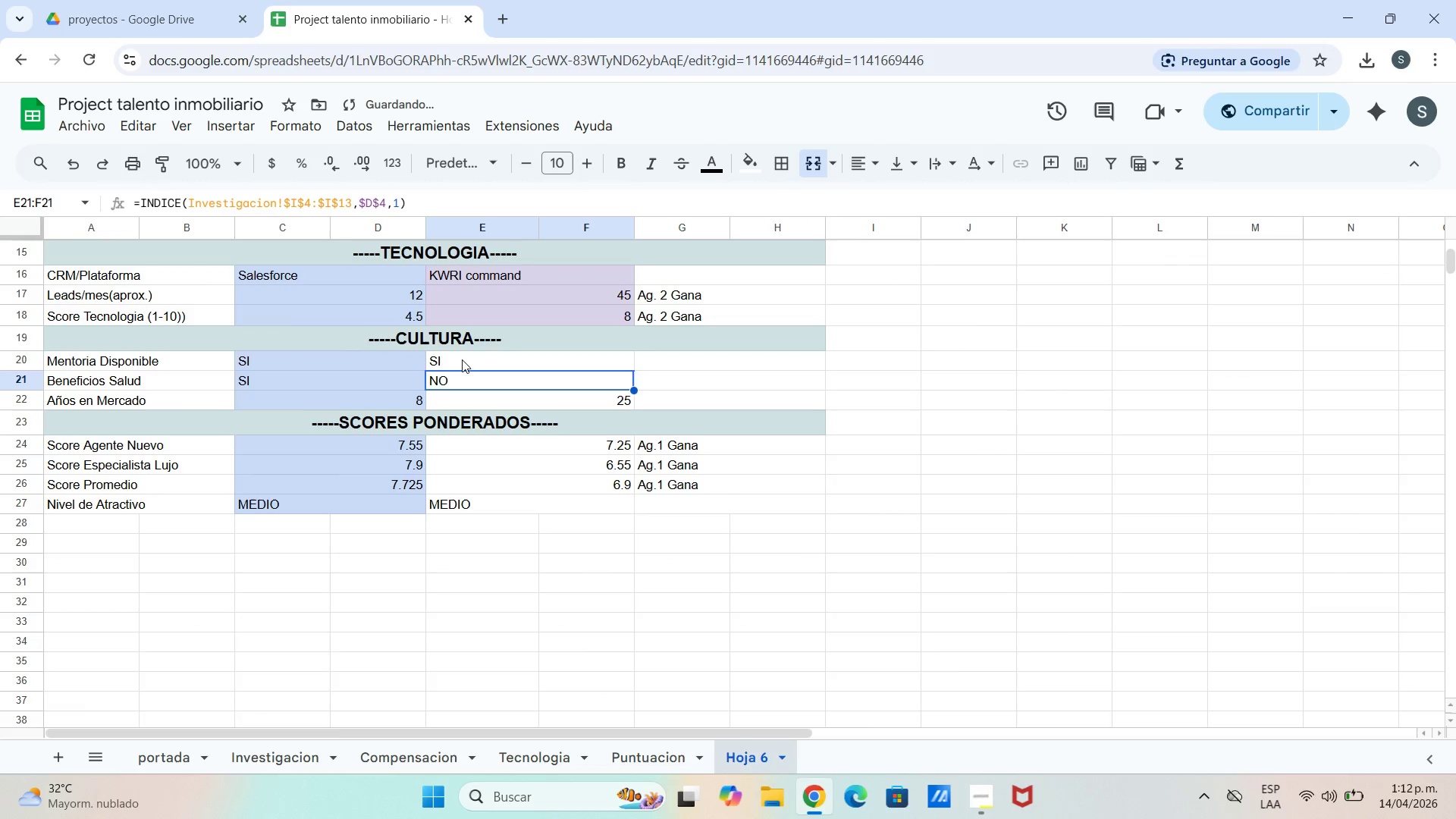 
left_click_drag(start_coordinate=[464, 362], to_coordinate=[482, 397])
 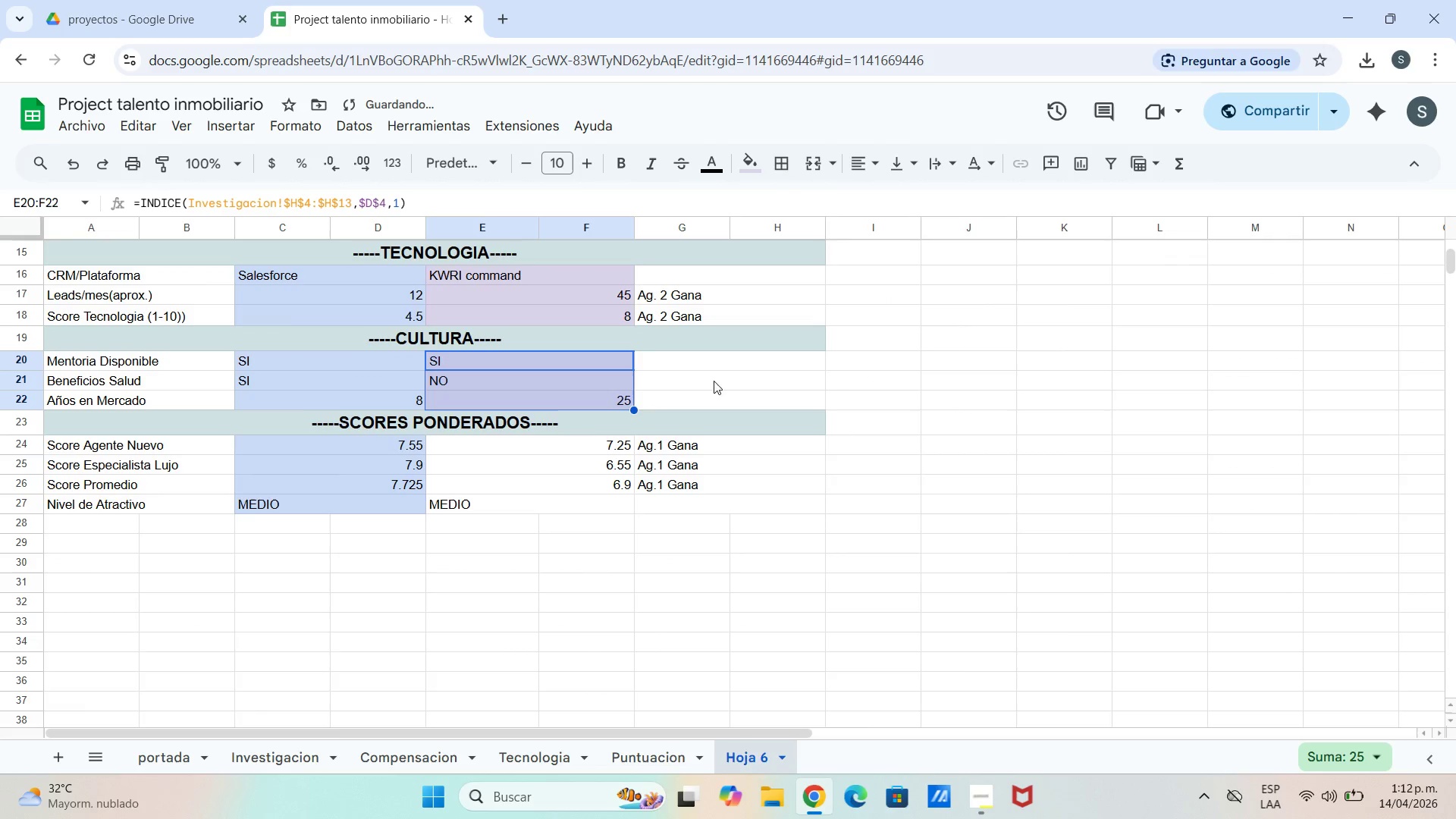 
left_click_drag(start_coordinate=[511, 448], to_coordinate=[507, 447])
 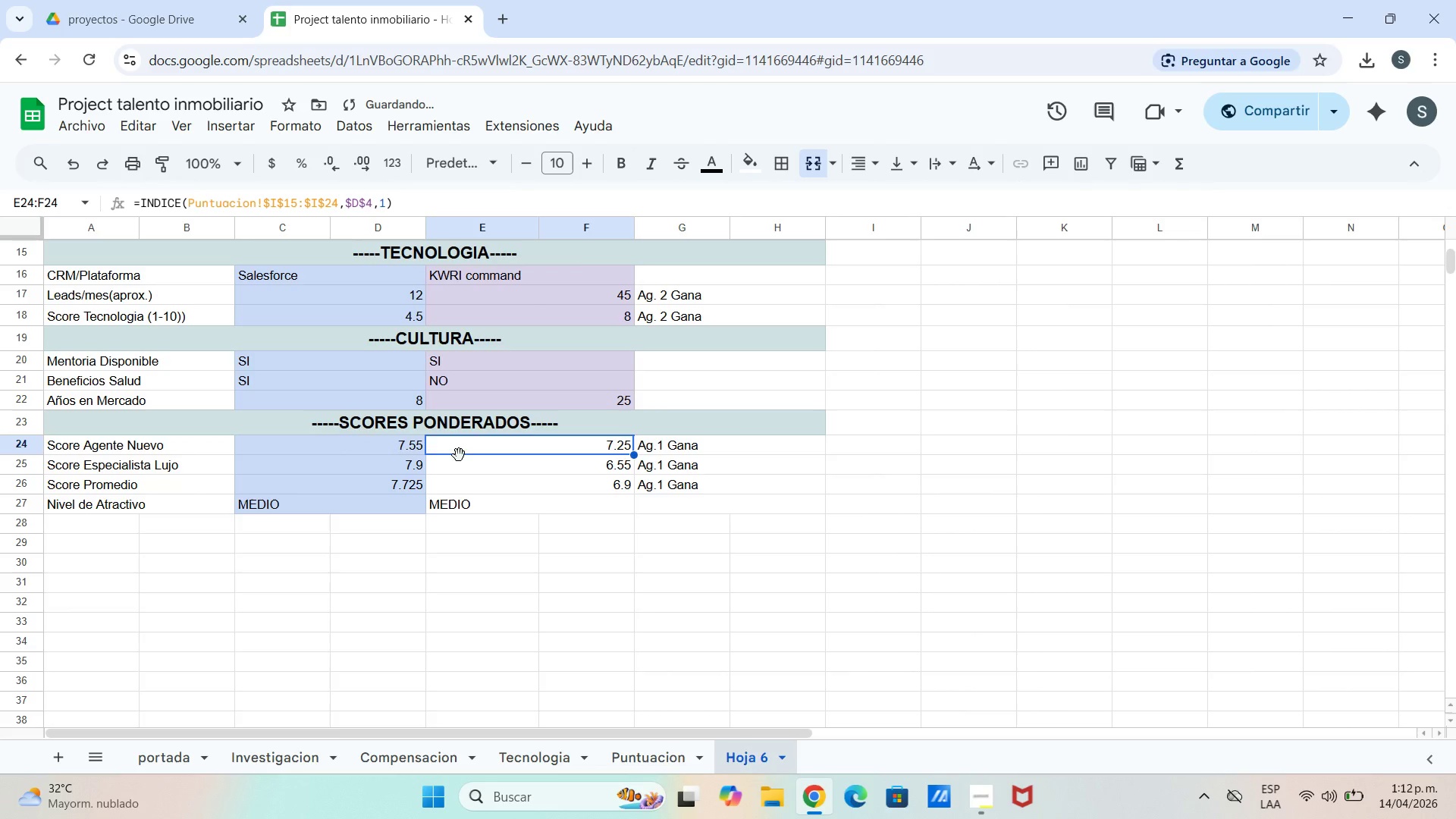 
left_click_drag(start_coordinate=[459, 455], to_coordinate=[512, 497])
 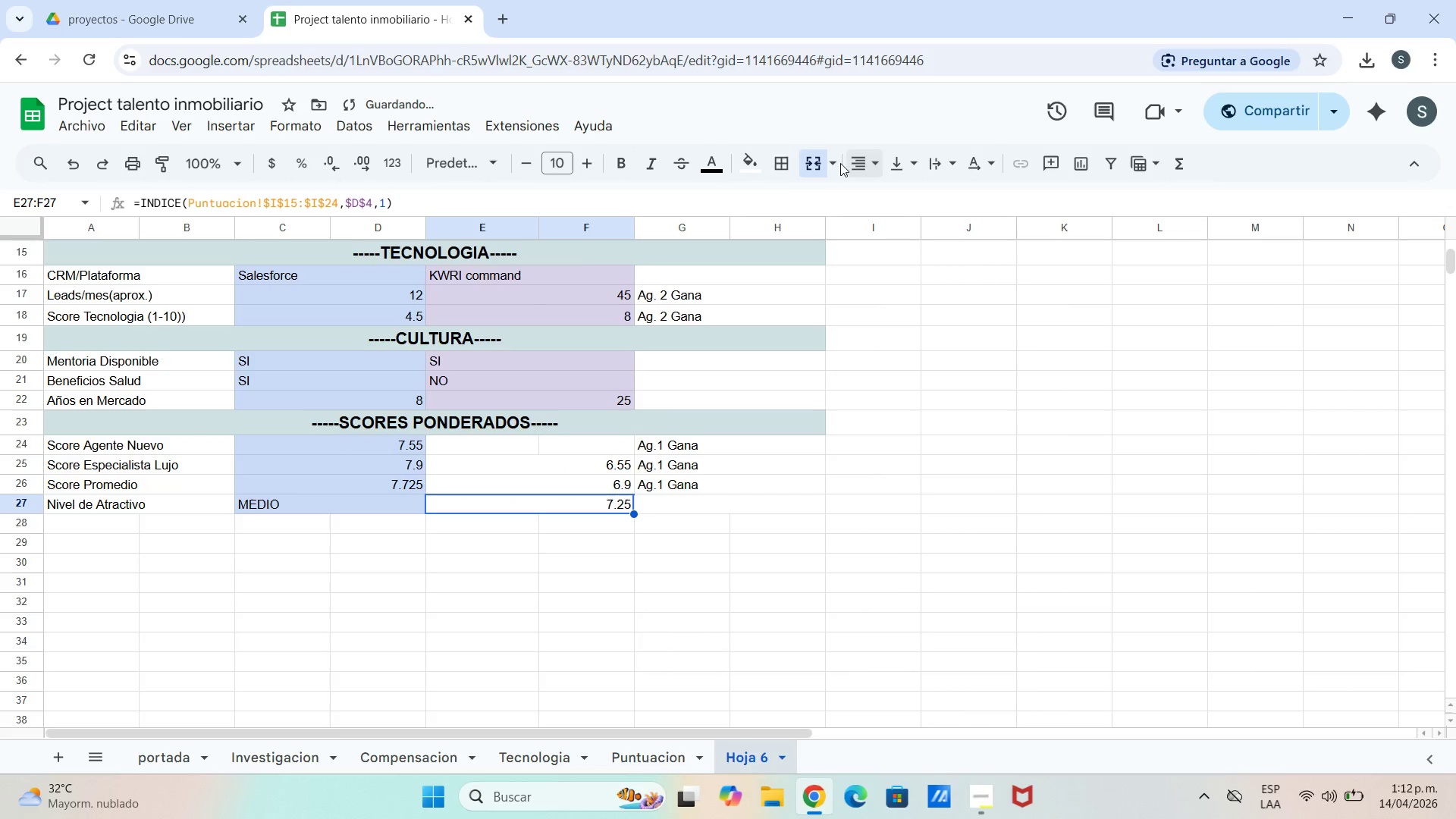 
left_click([760, 169])
 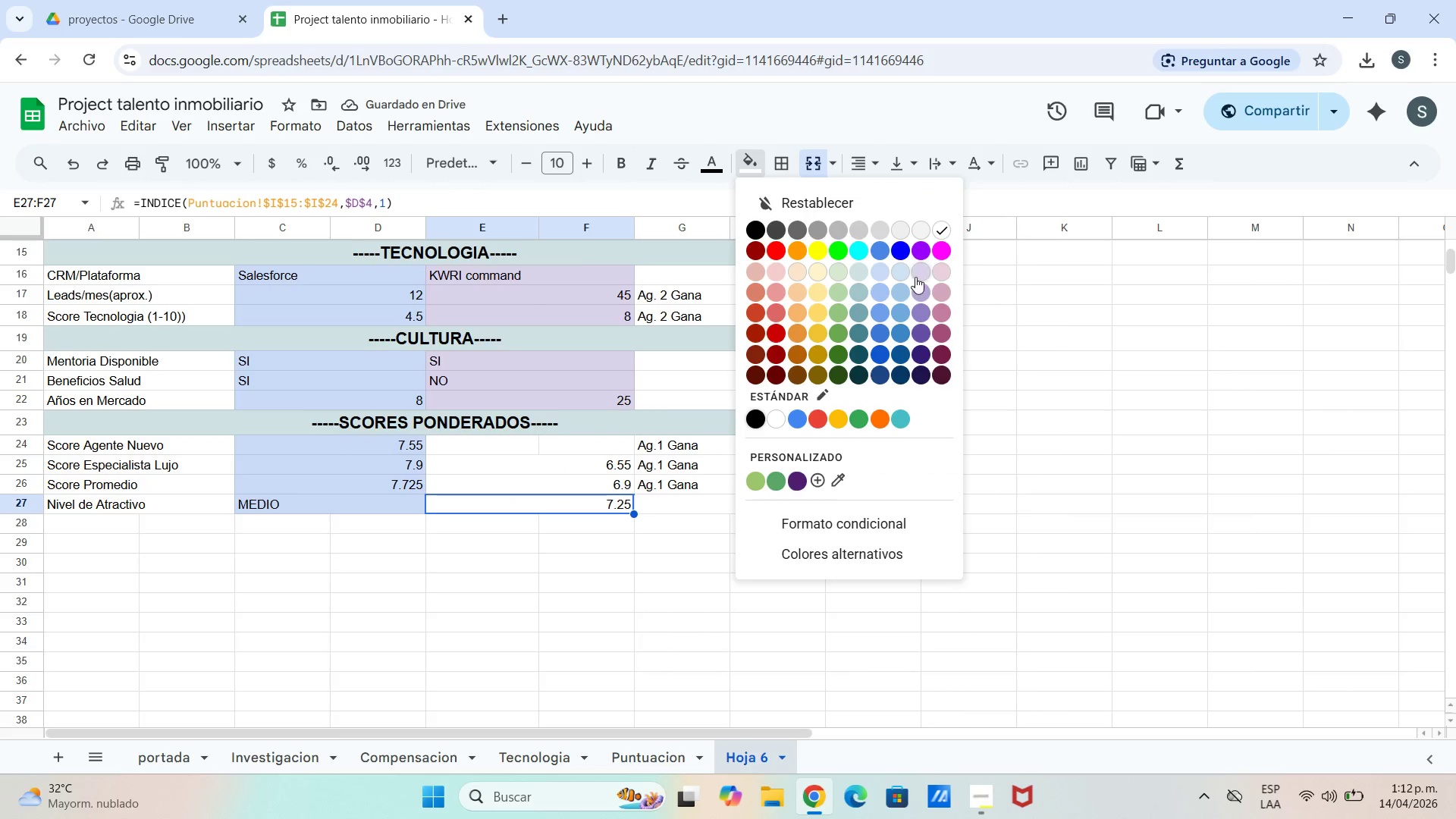 
left_click([918, 277])
 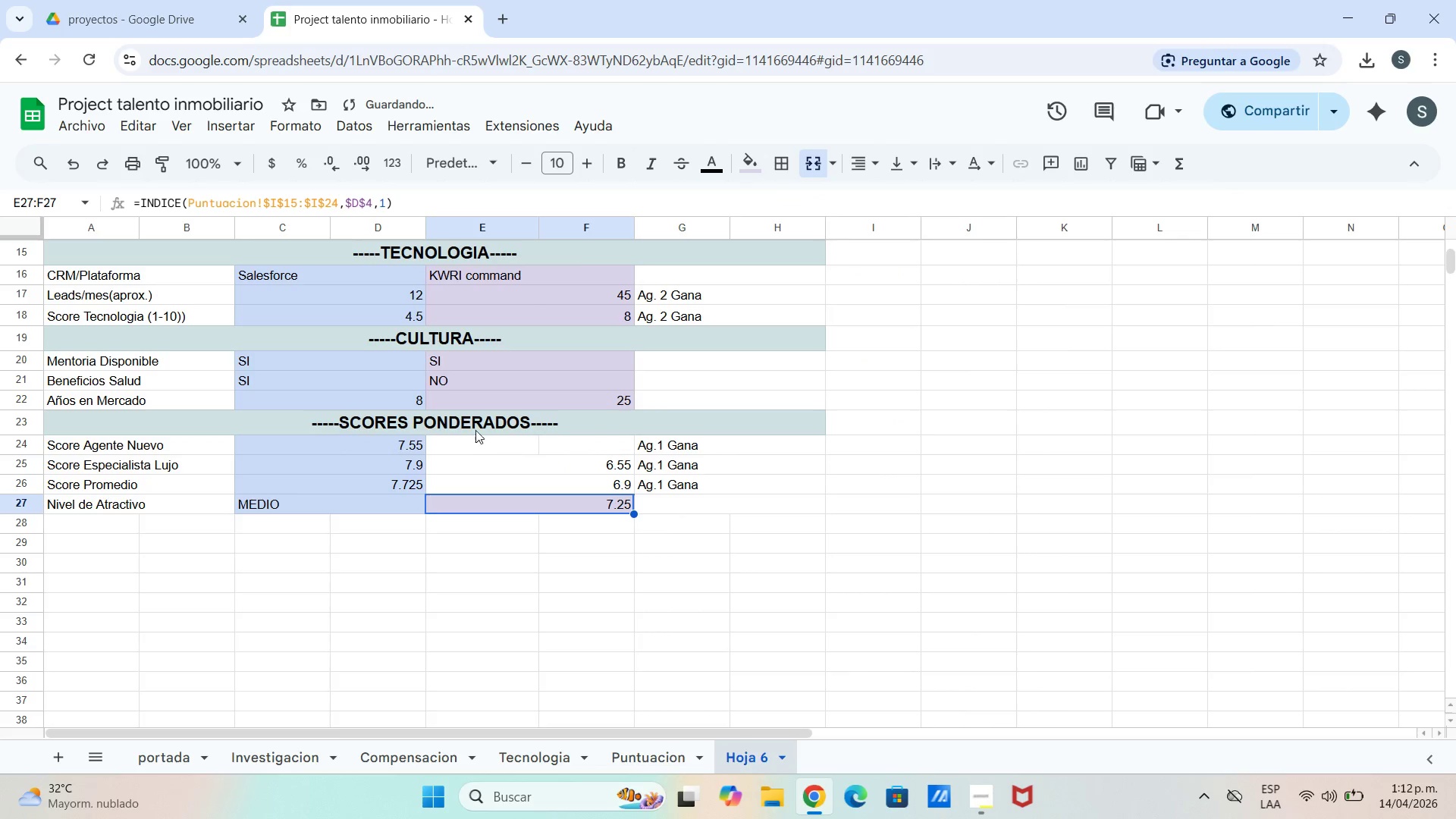 
left_click([469, 451])
 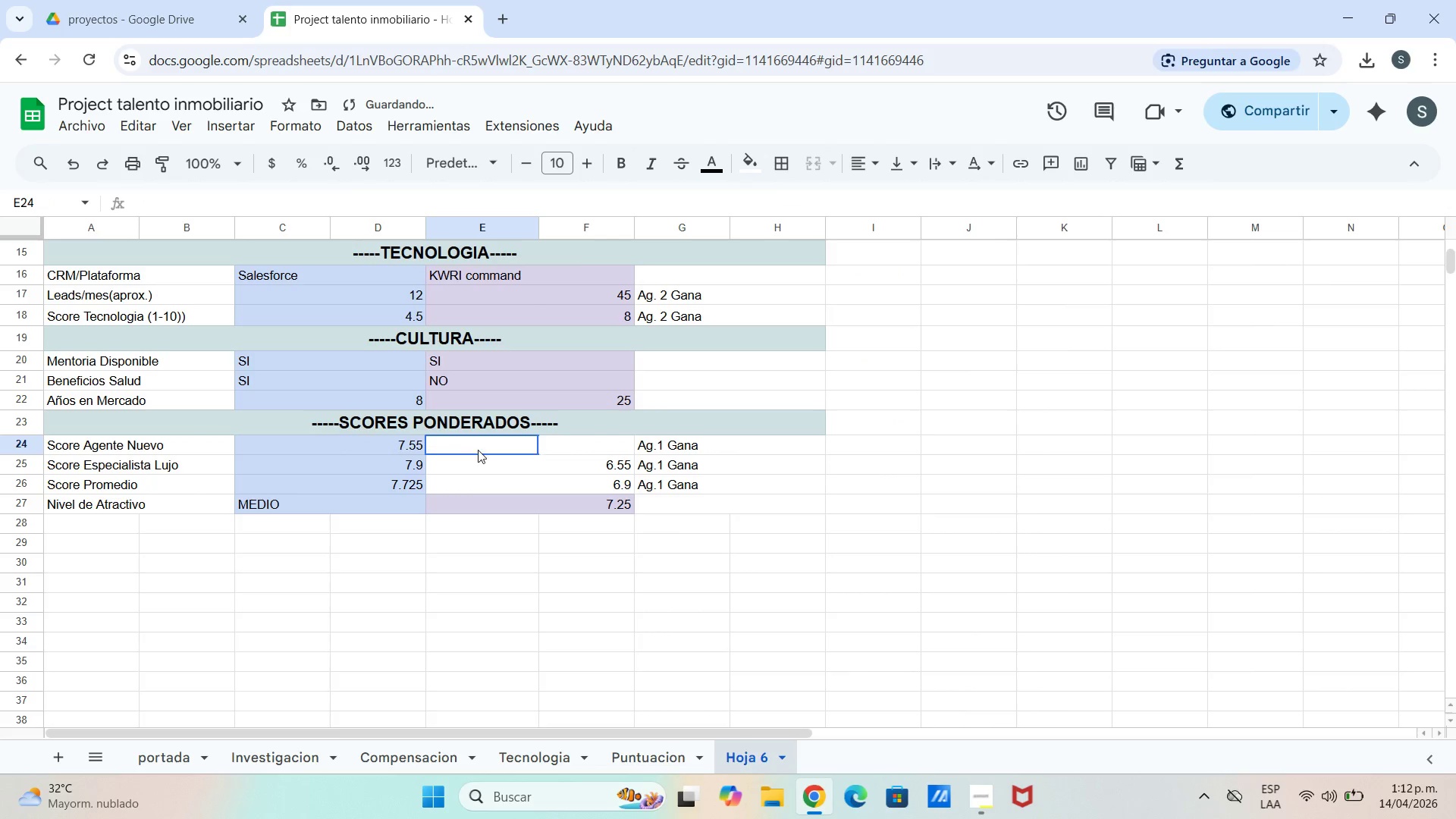 
left_click_drag(start_coordinate=[469, 450], to_coordinate=[547, 491])
 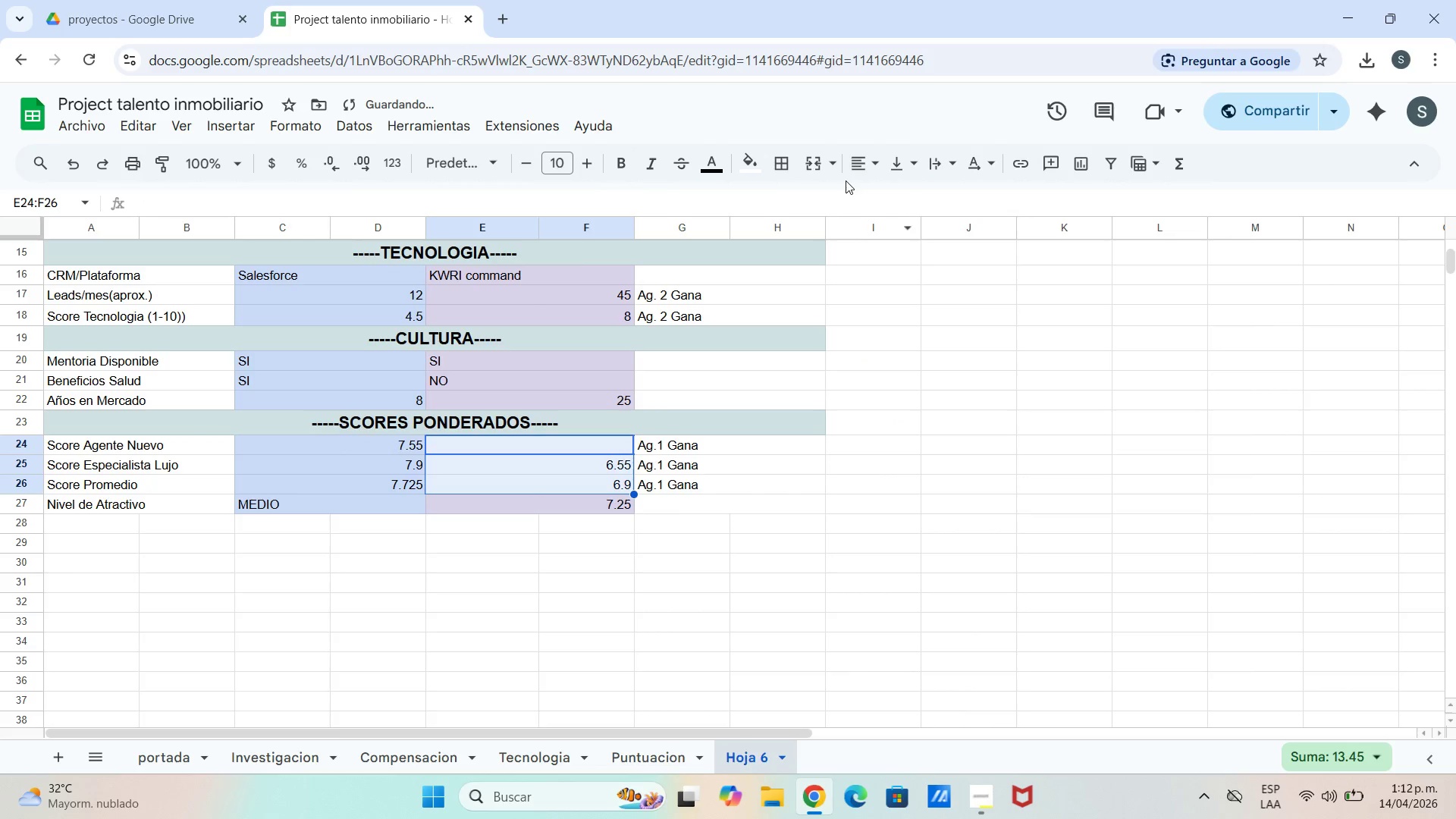 
left_click([758, 165])
 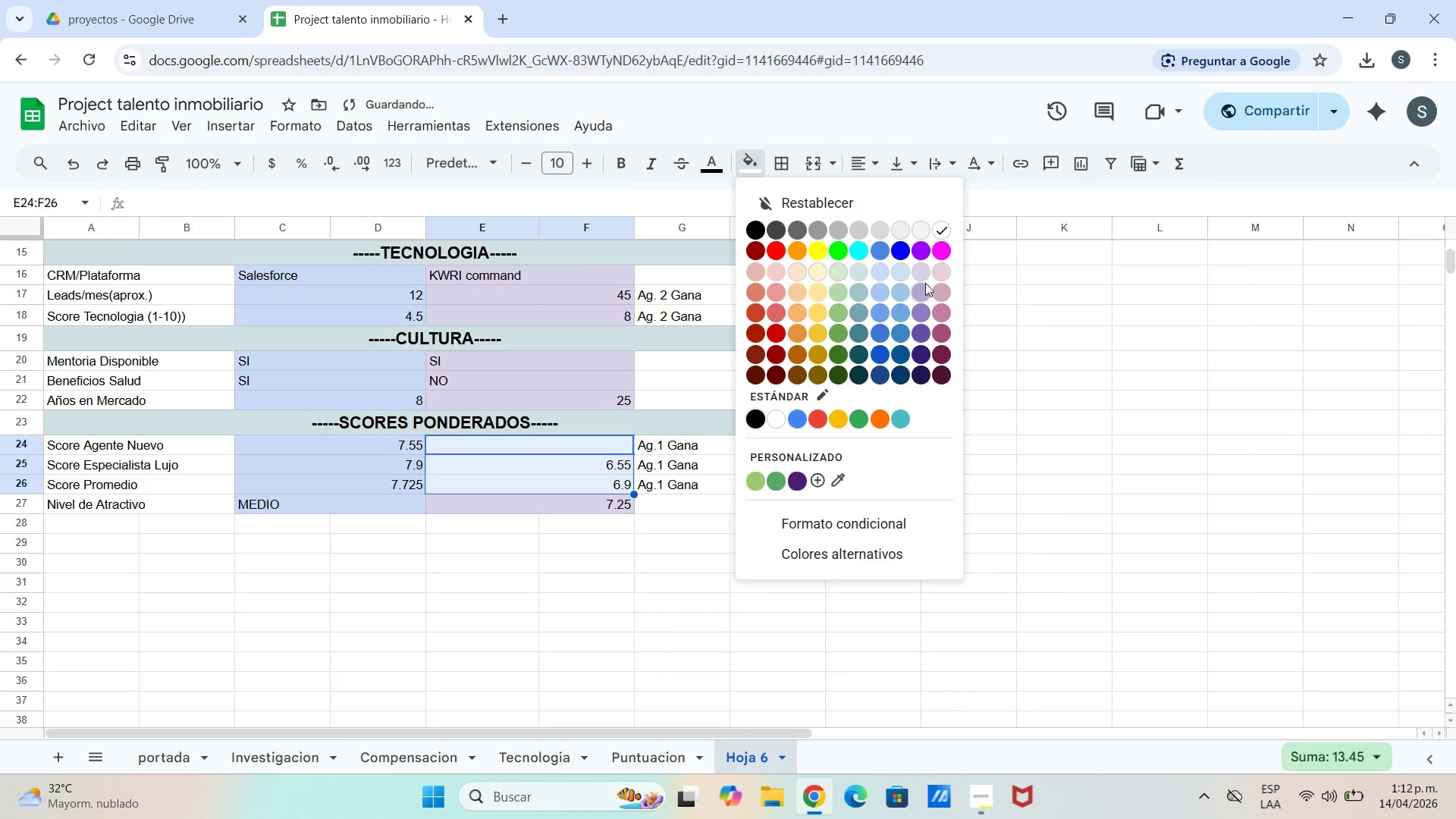 
left_click([925, 275])
 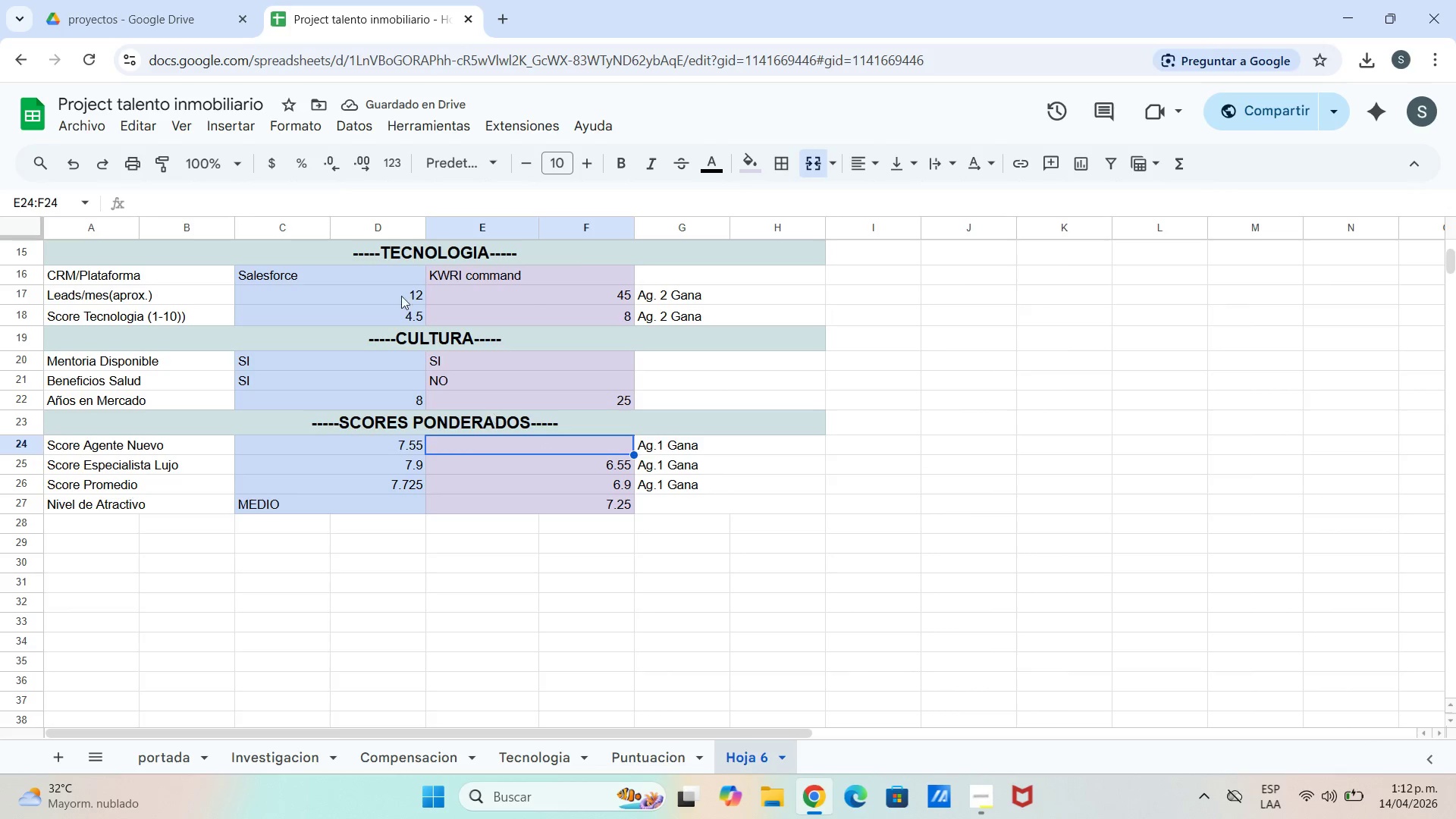 
left_click([77, 168])
 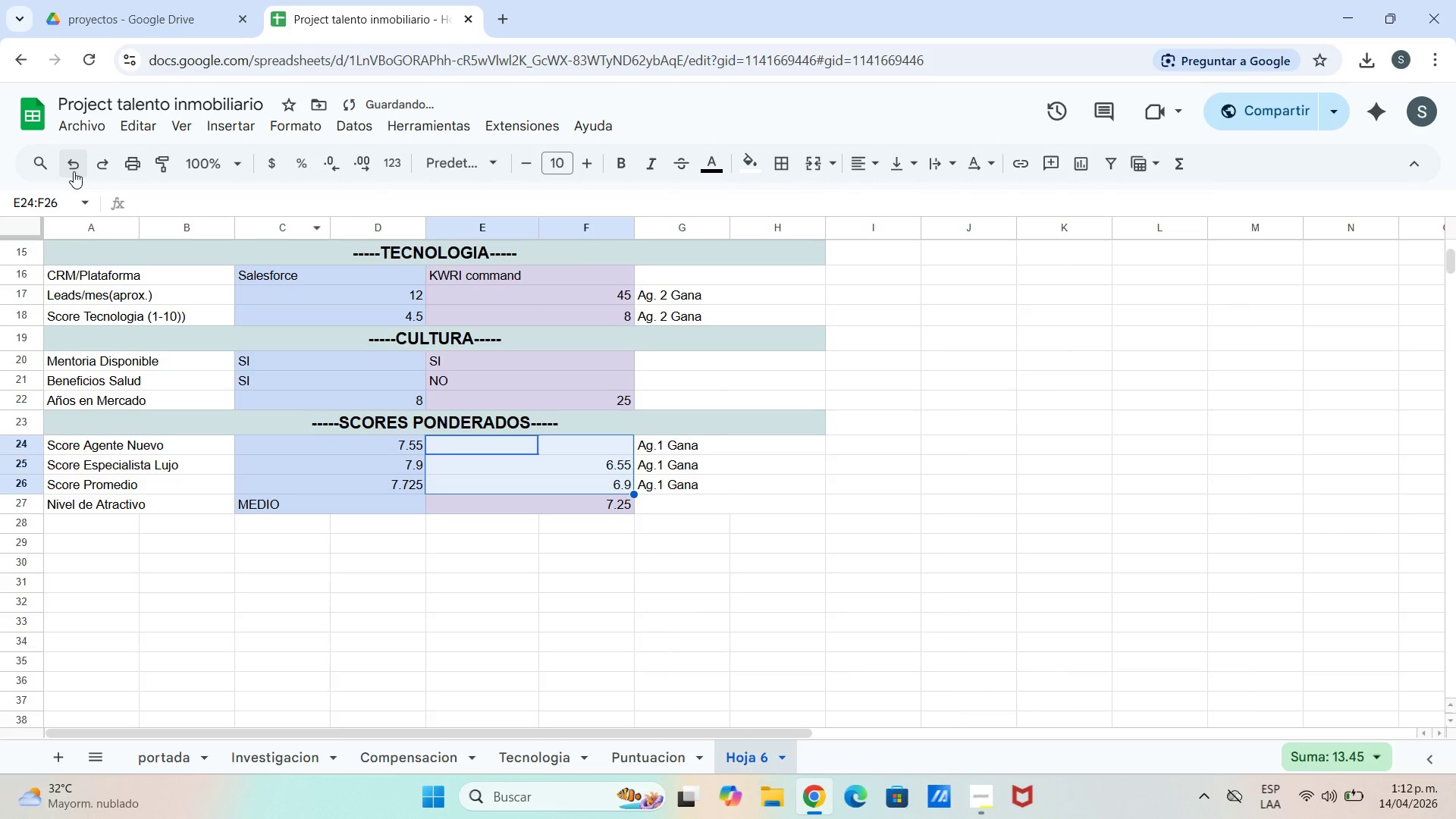 
left_click([74, 171])
 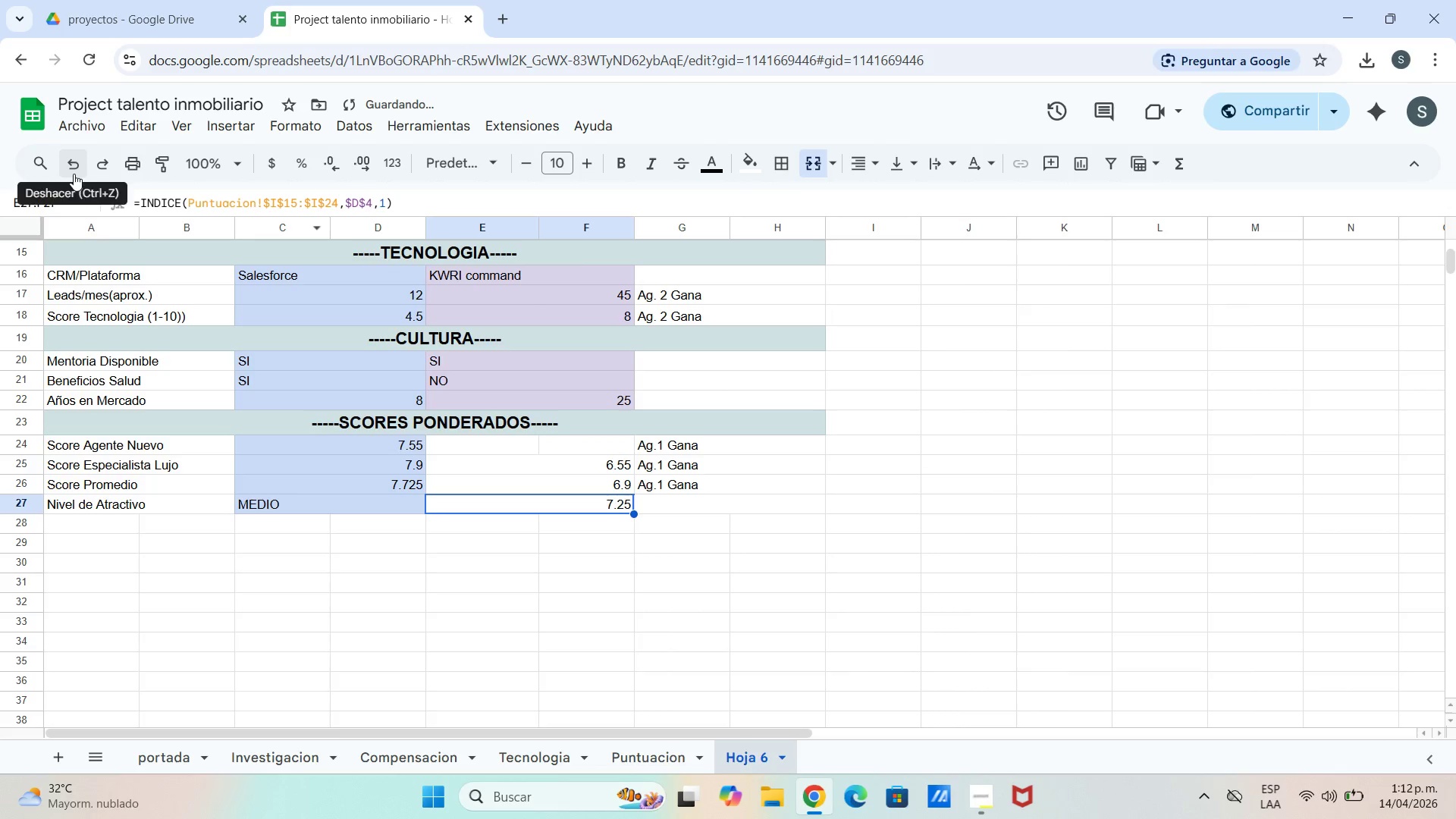 
left_click([74, 174])
 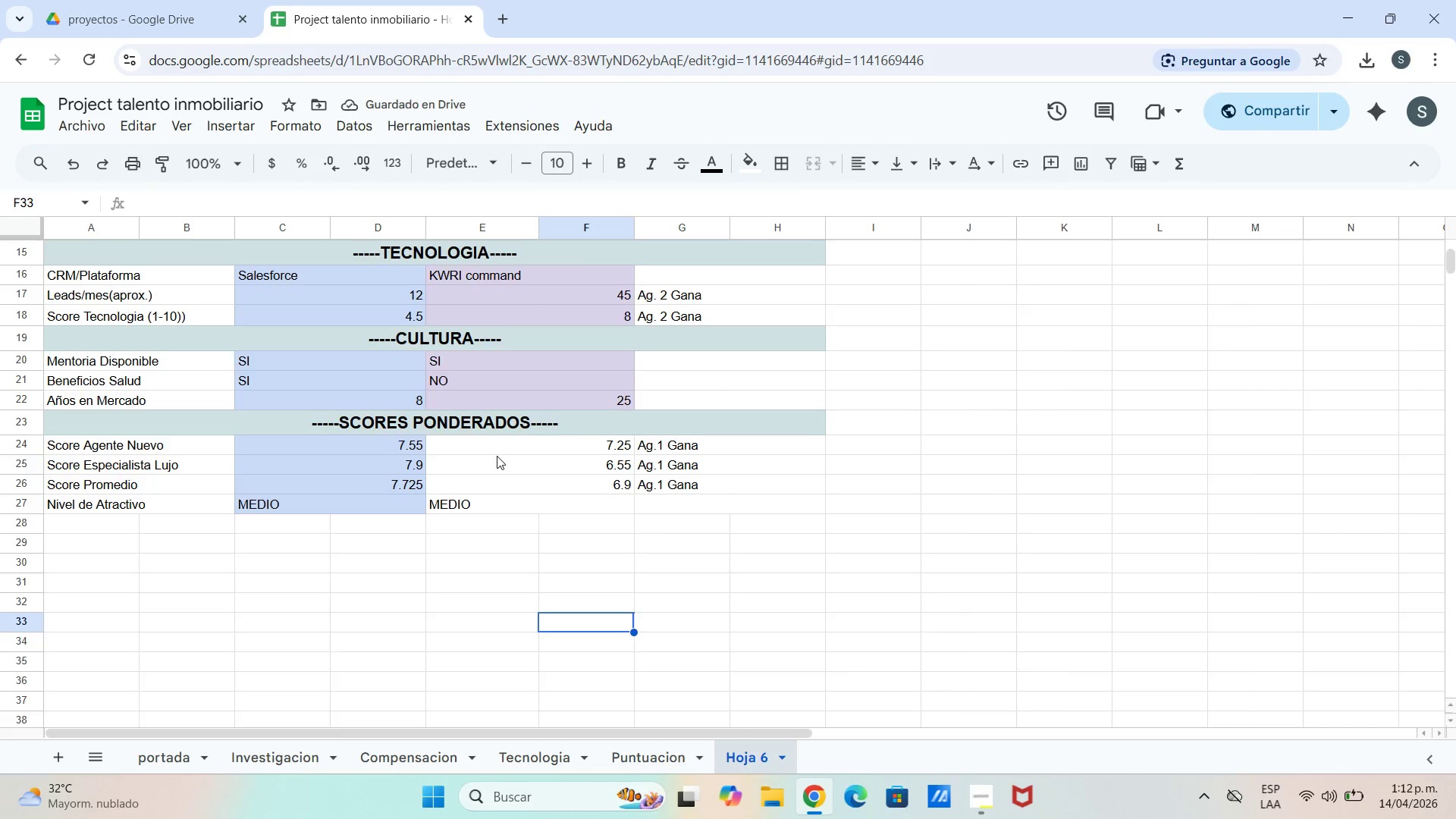 
left_click_drag(start_coordinate=[505, 444], to_coordinate=[557, 504])
 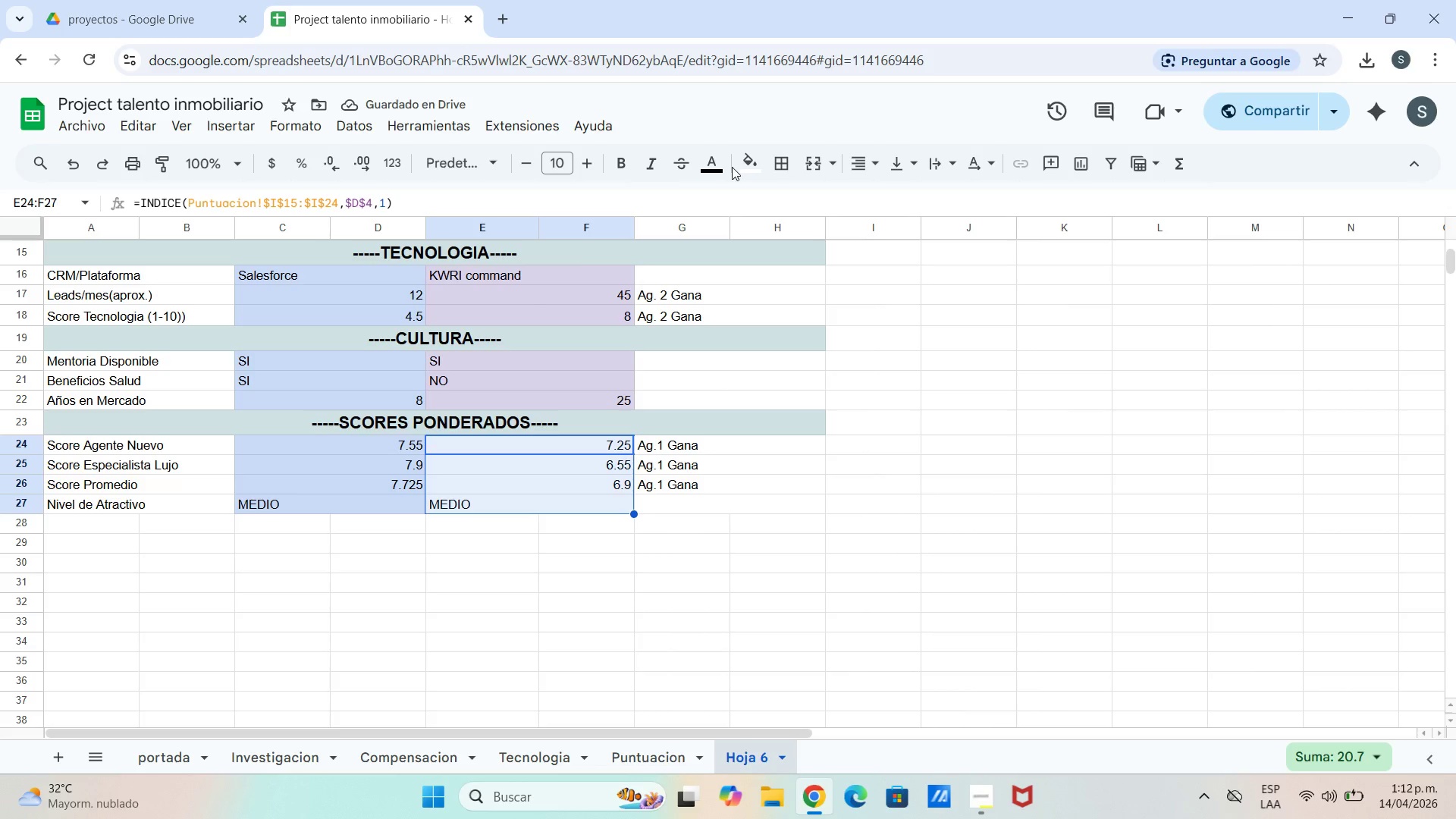 
left_click_drag(start_coordinate=[745, 168], to_coordinate=[750, 168])
 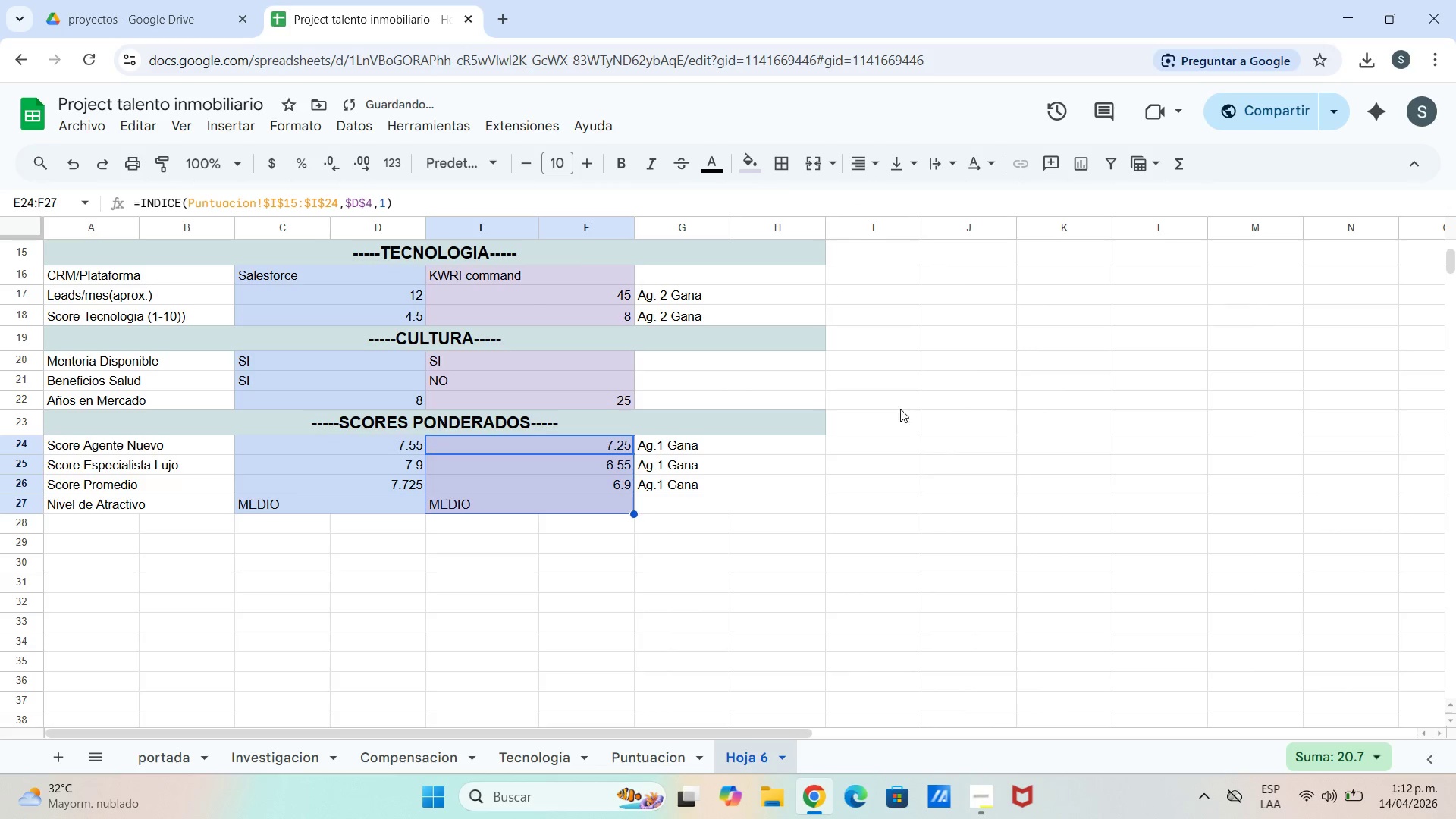 
double_click([902, 496])
 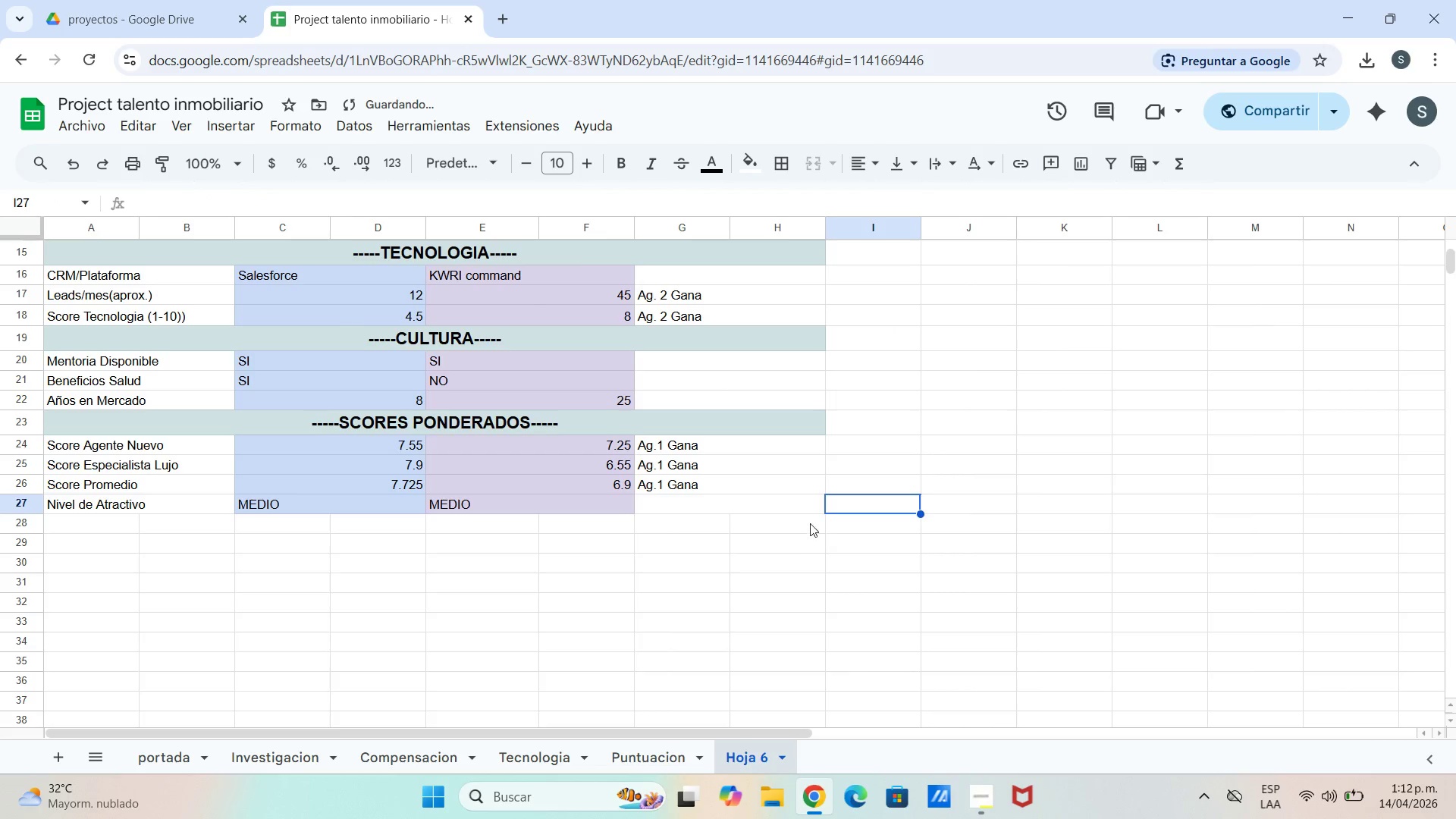 
scroll: coordinate [814, 516], scroll_direction: up, amount: 4.0
 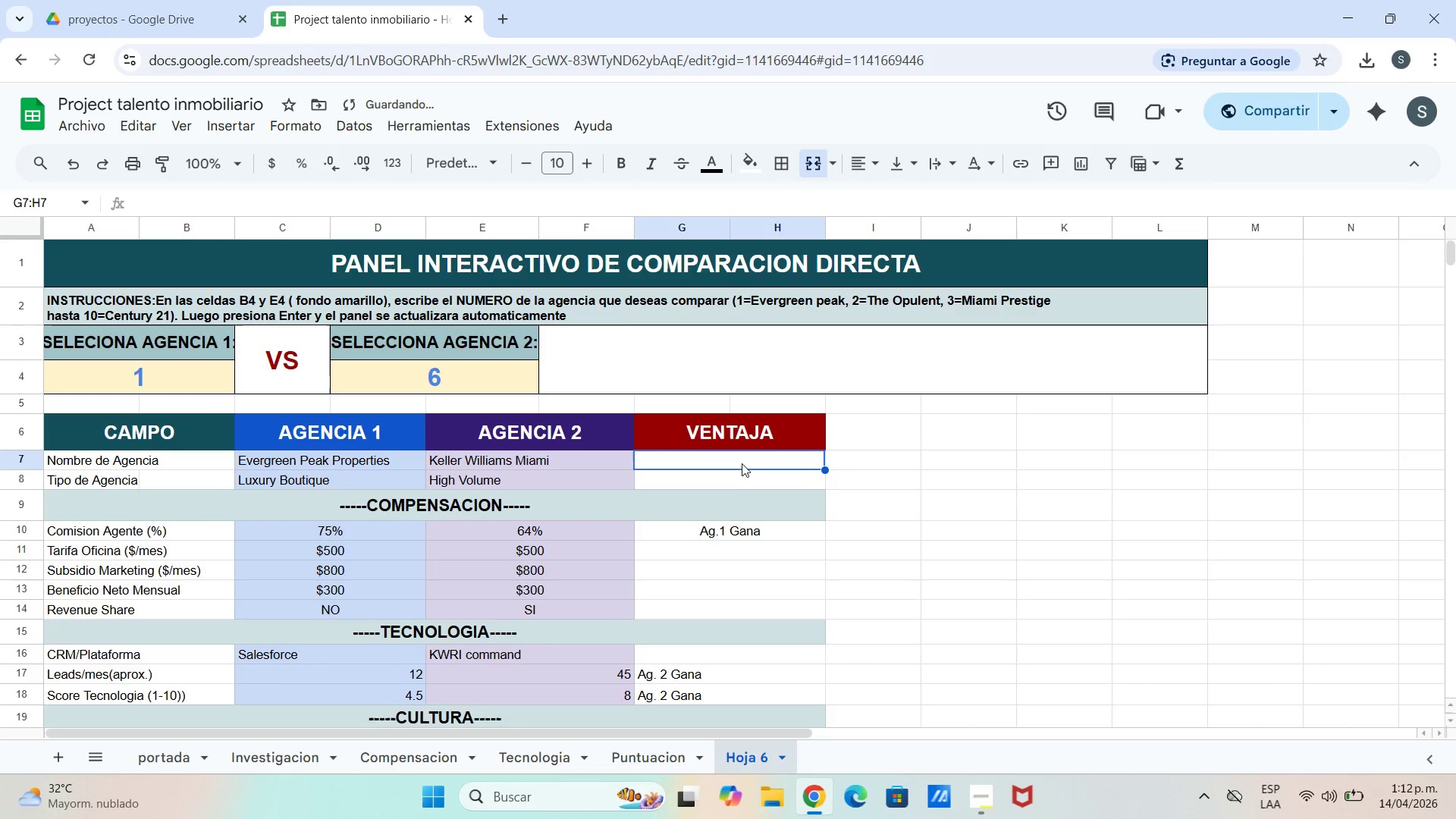 
left_click_drag(start_coordinate=[742, 460], to_coordinate=[749, 477])
 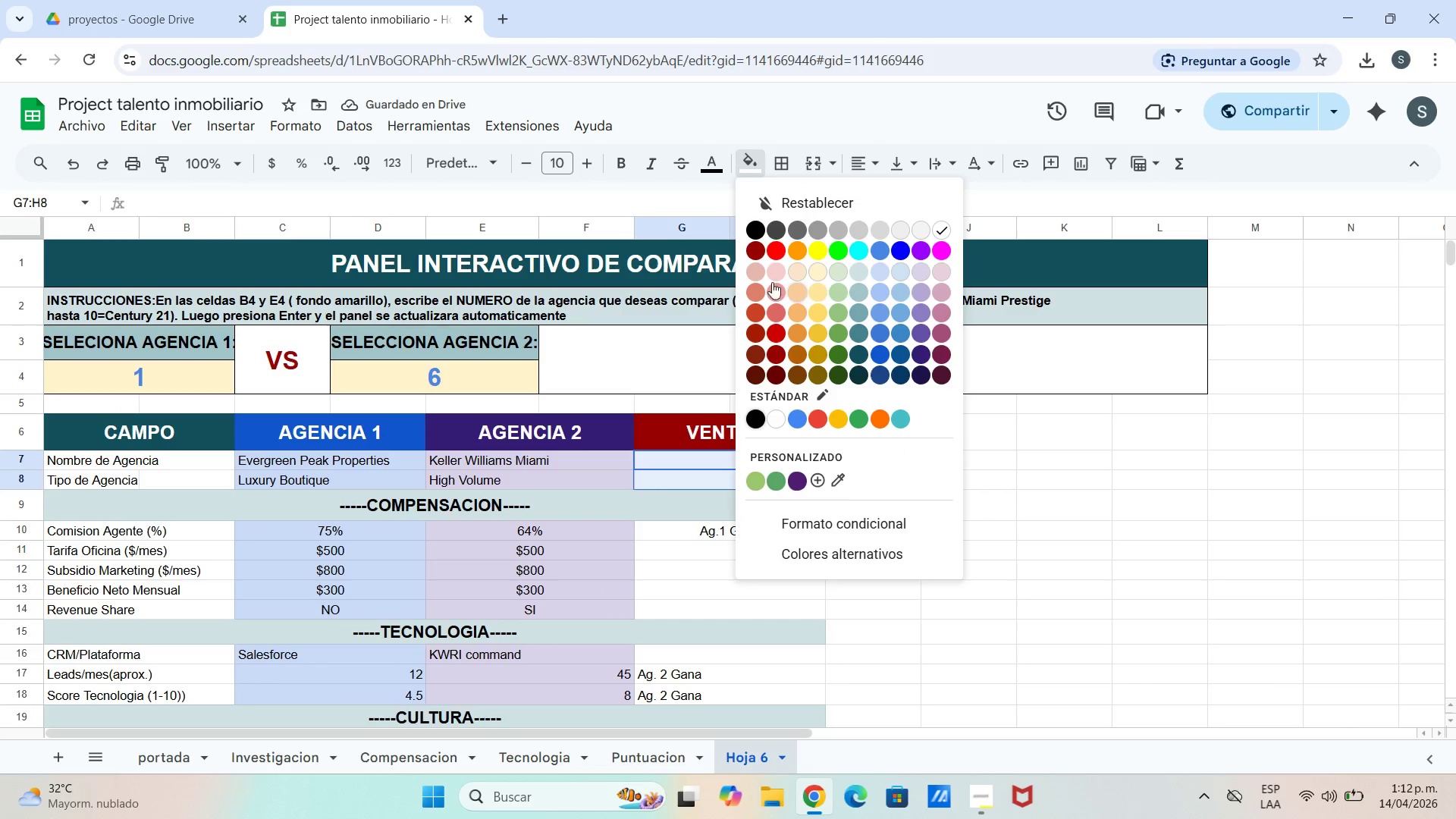 
left_click([771, 270])
 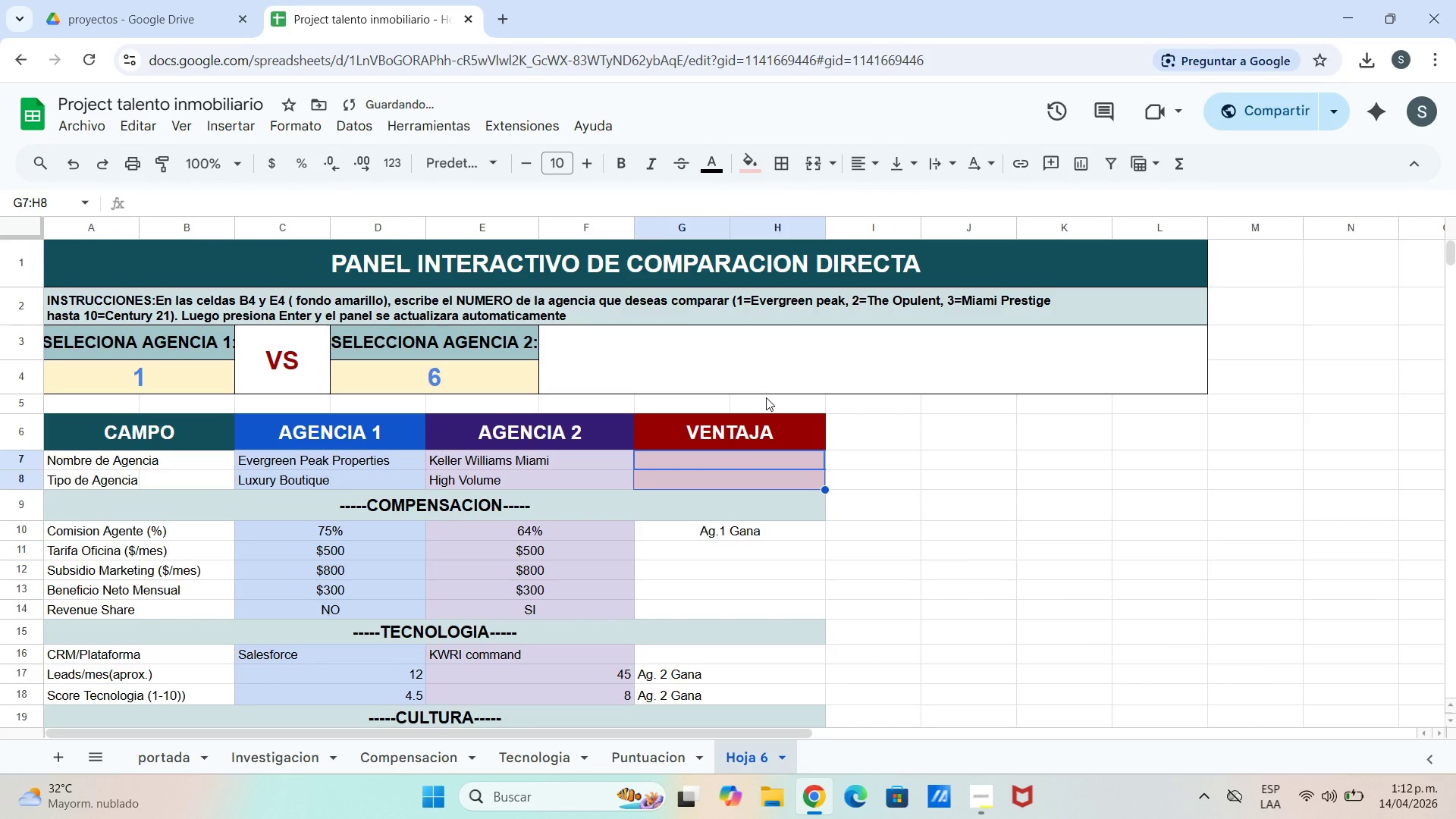 
scroll: coordinate [764, 399], scroll_direction: down, amount: 1.0
 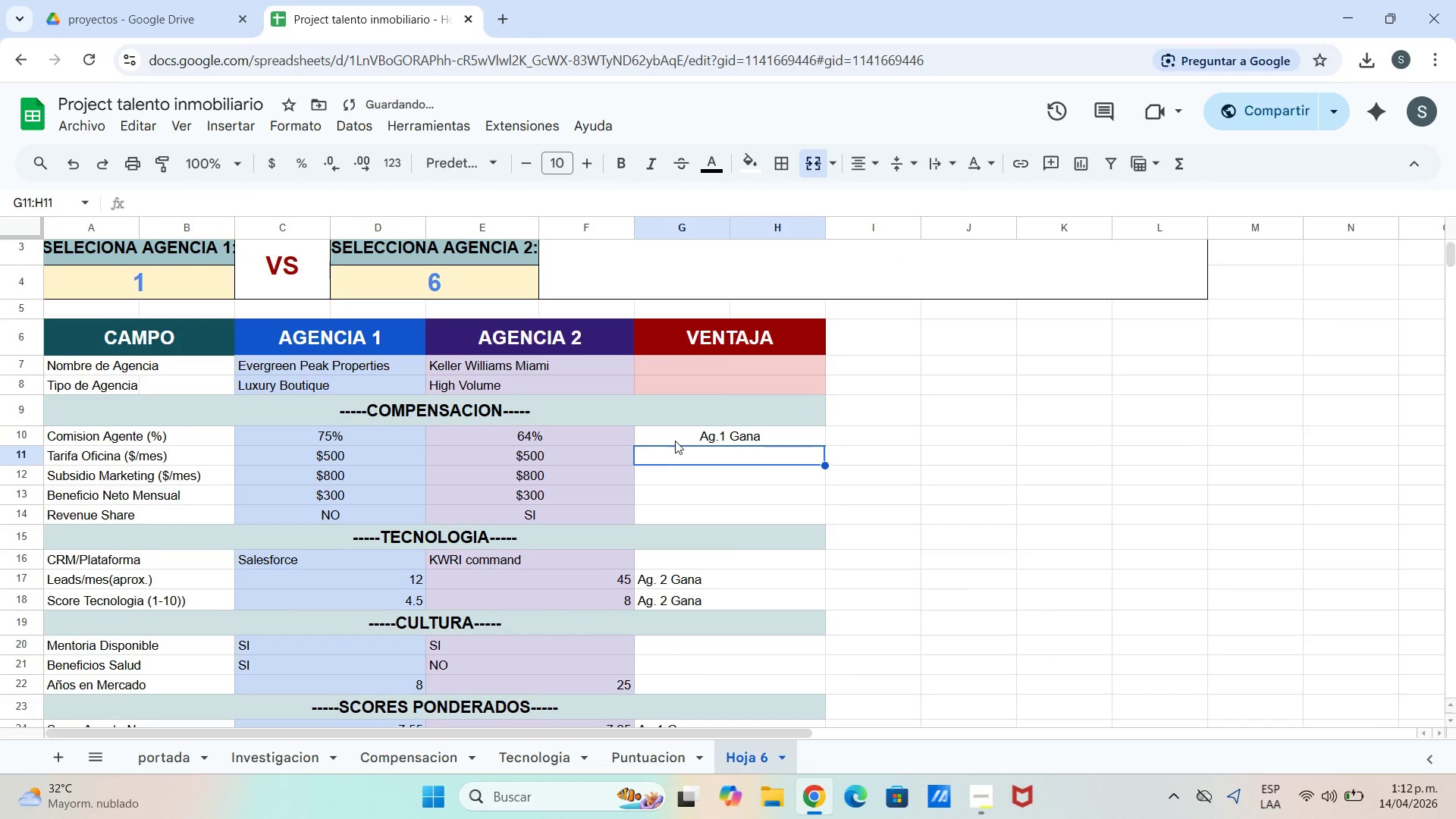 
left_click_drag(start_coordinate=[675, 437], to_coordinate=[698, 521])
 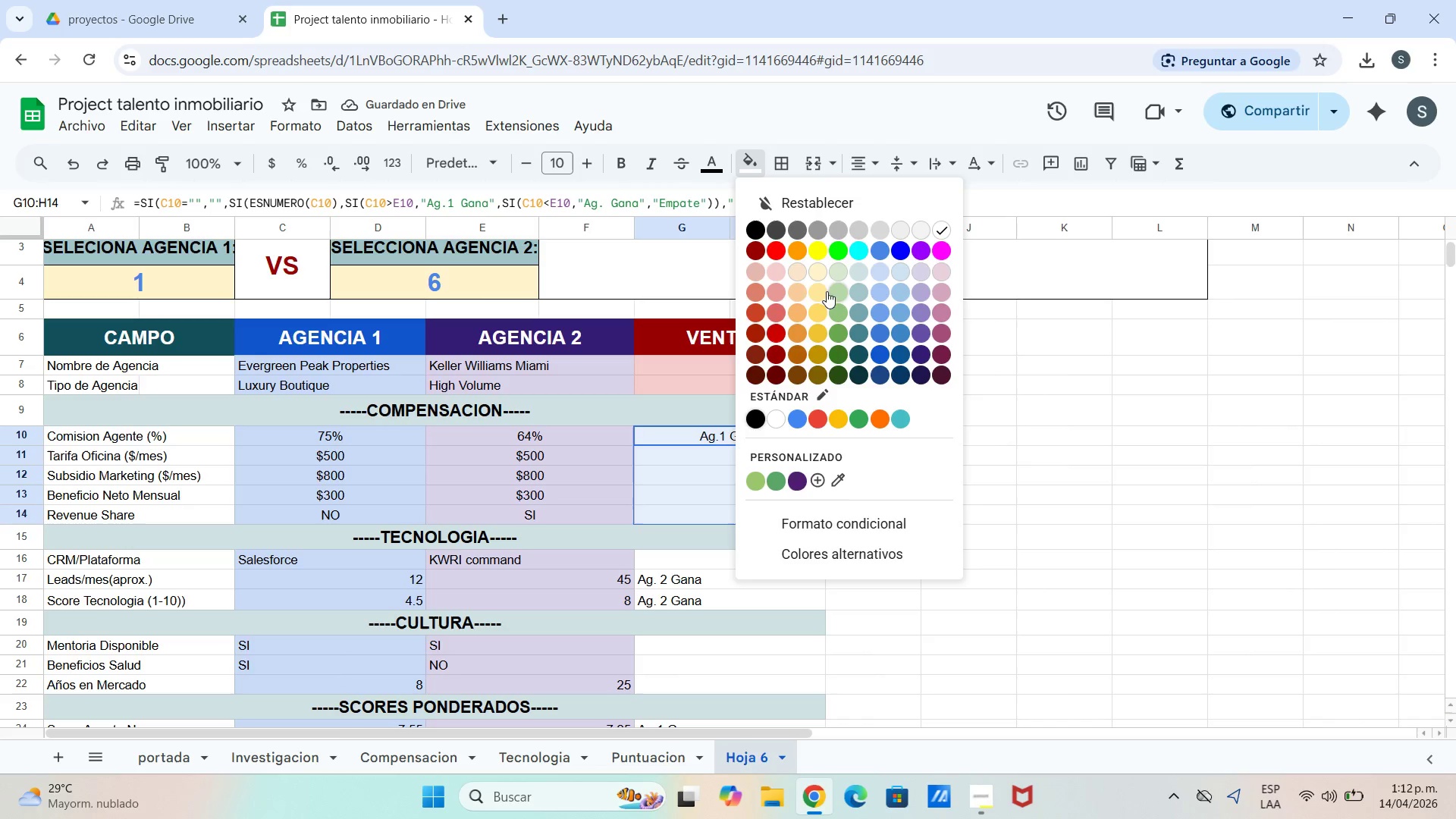 
left_click([772, 277])
 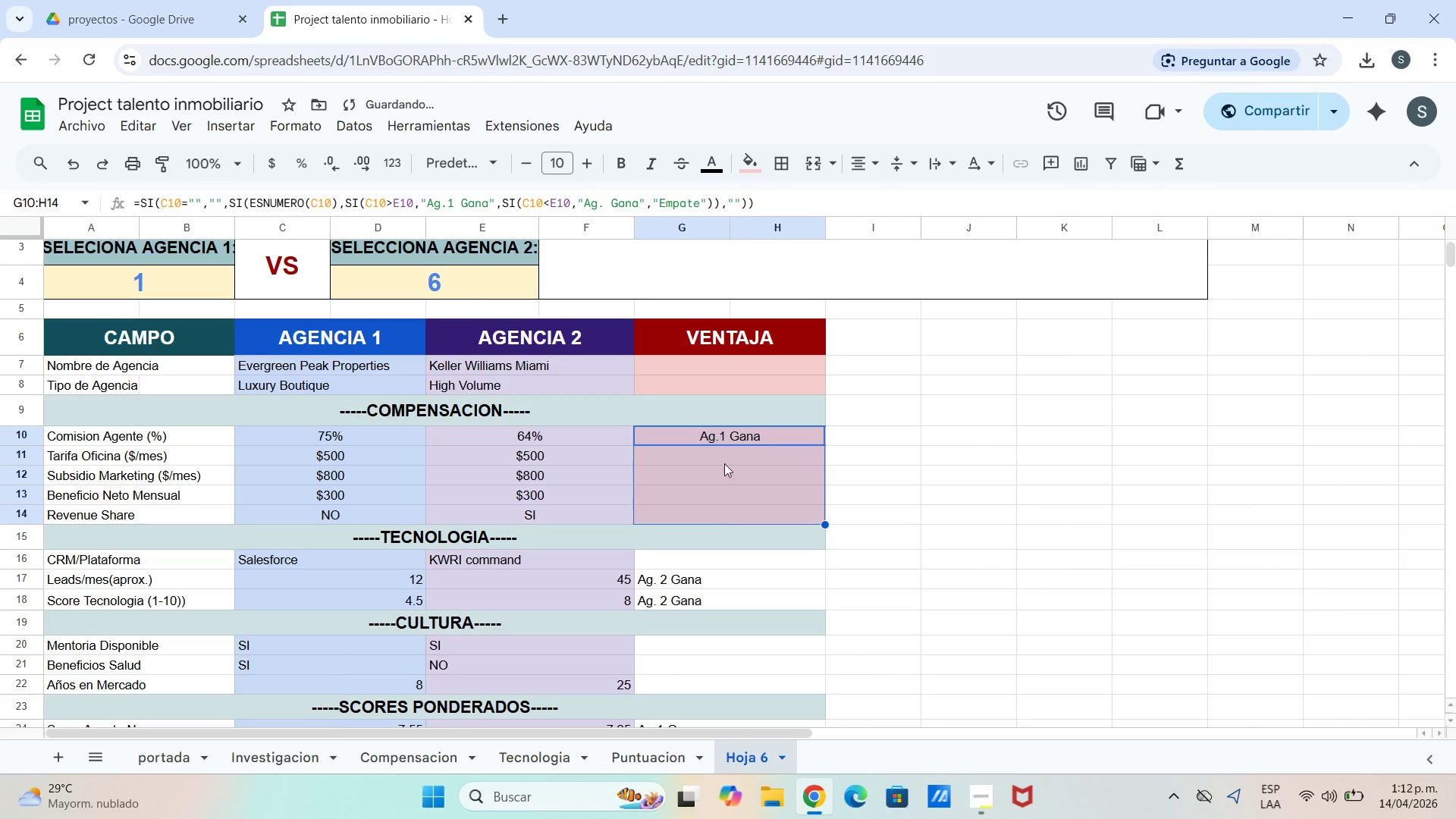 
scroll: coordinate [723, 484], scroll_direction: down, amount: 1.0
 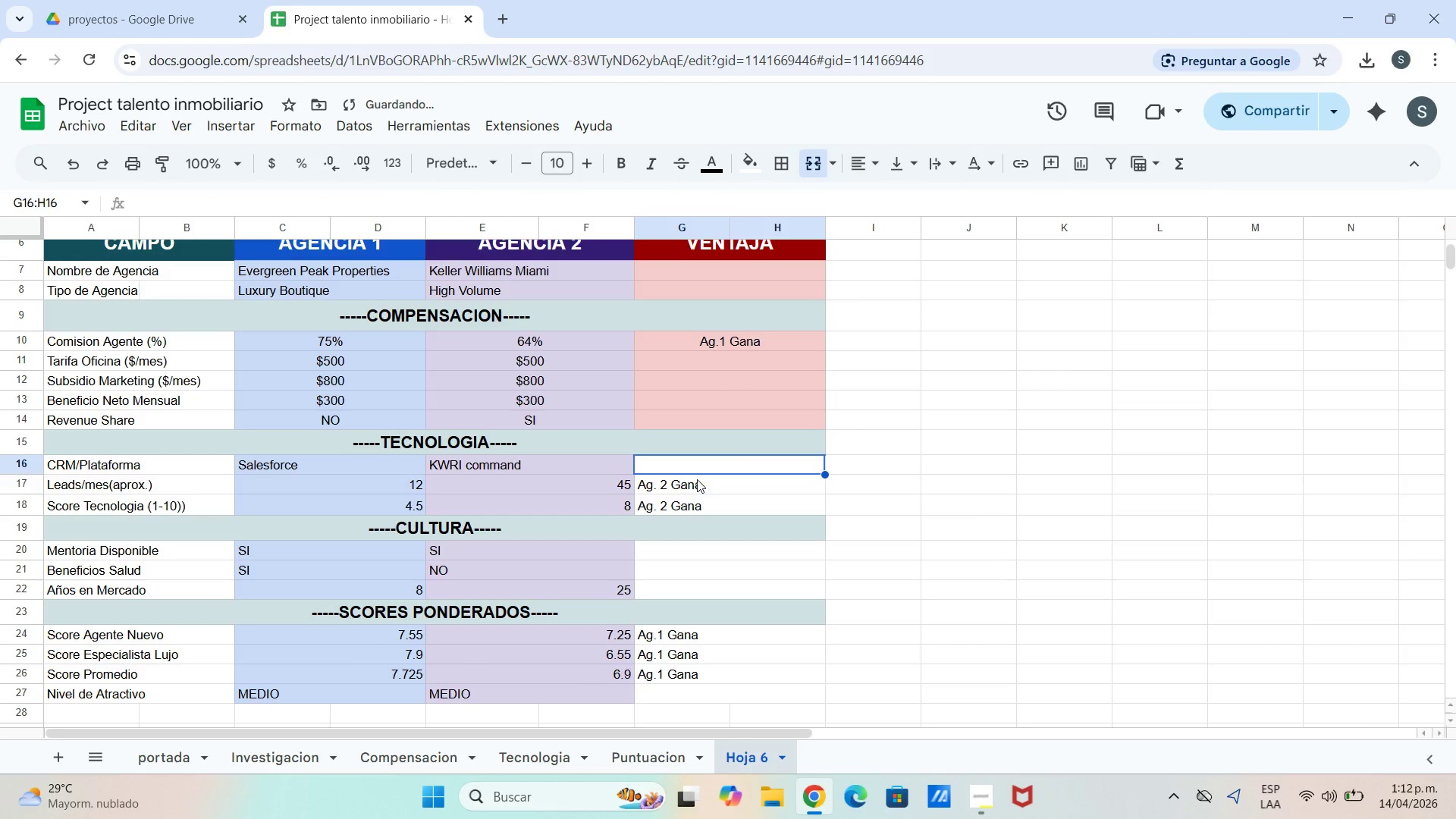 
left_click_drag(start_coordinate=[697, 467], to_coordinate=[710, 504])
 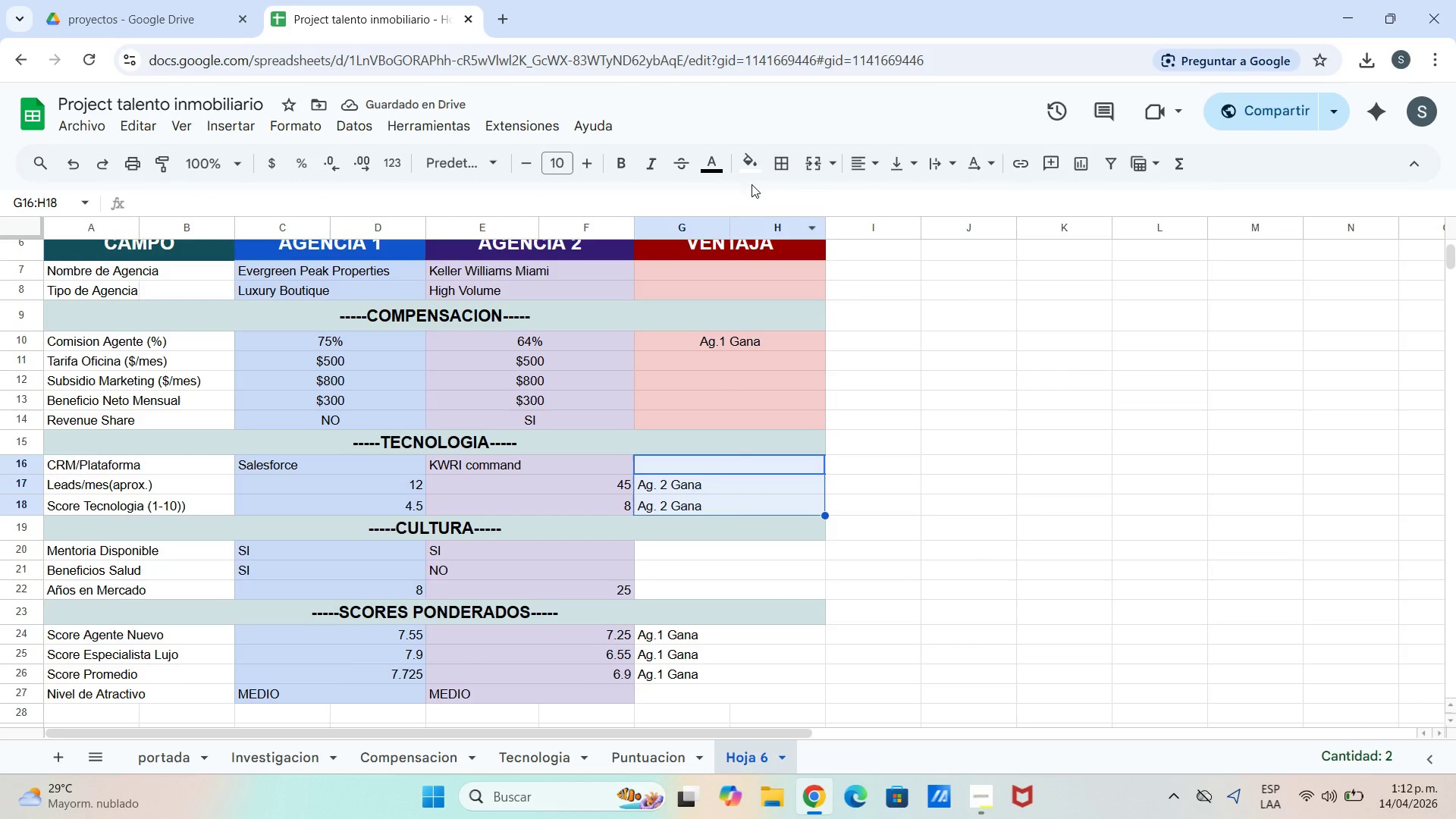 
left_click_drag(start_coordinate=[752, 159], to_coordinate=[757, 182])
 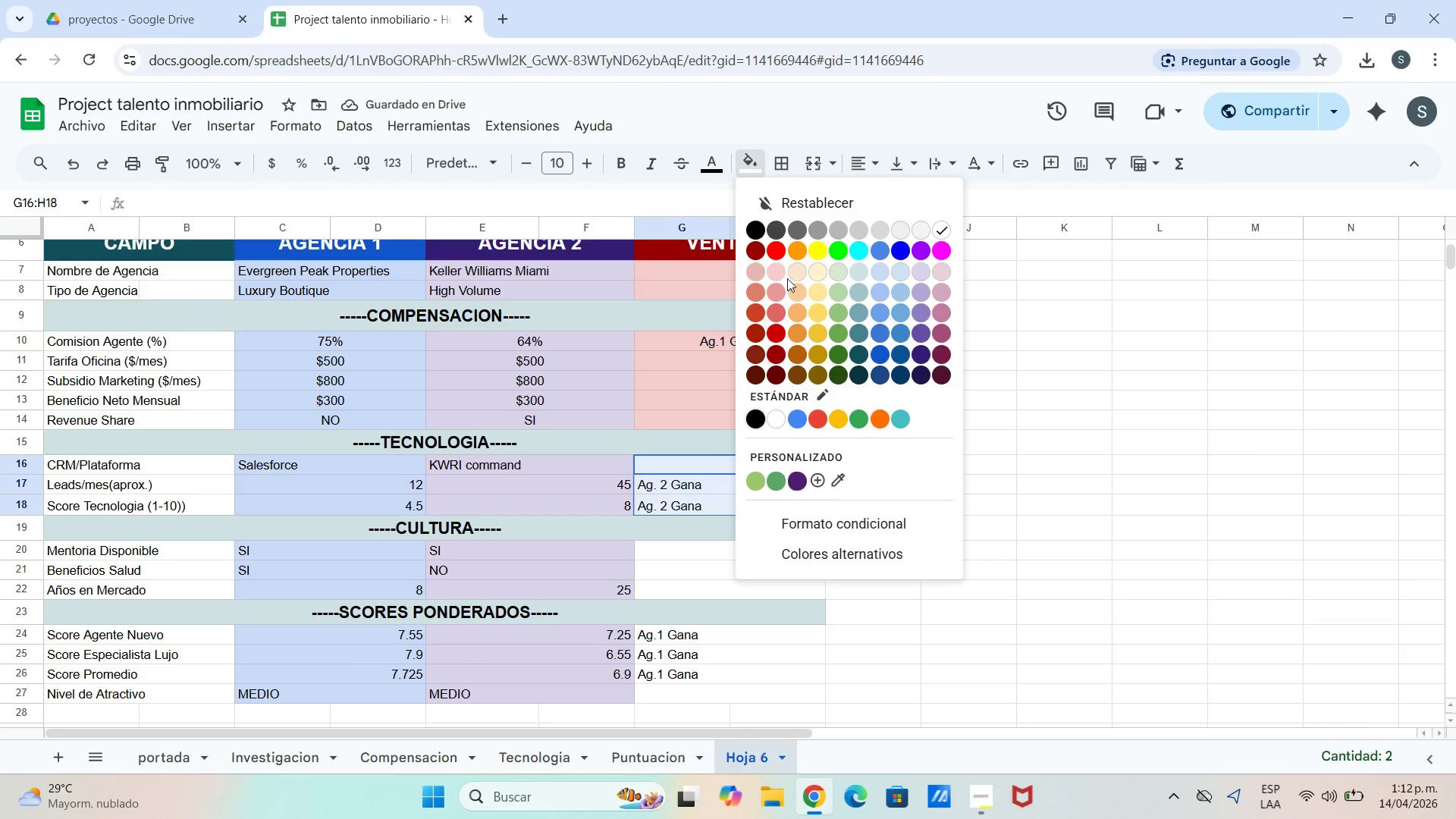 
left_click([780, 275])
 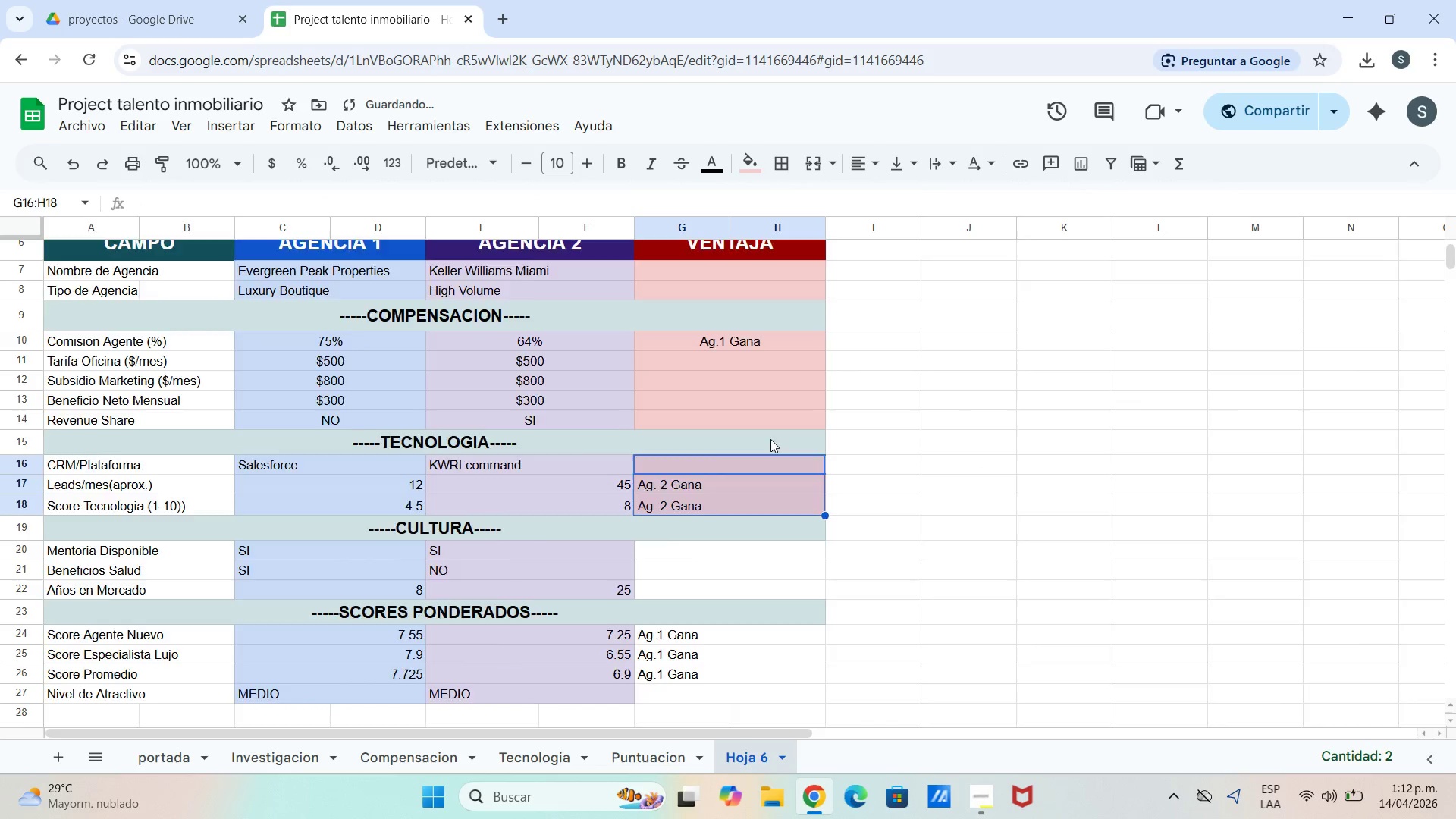 
scroll: coordinate [767, 441], scroll_direction: down, amount: 2.0
 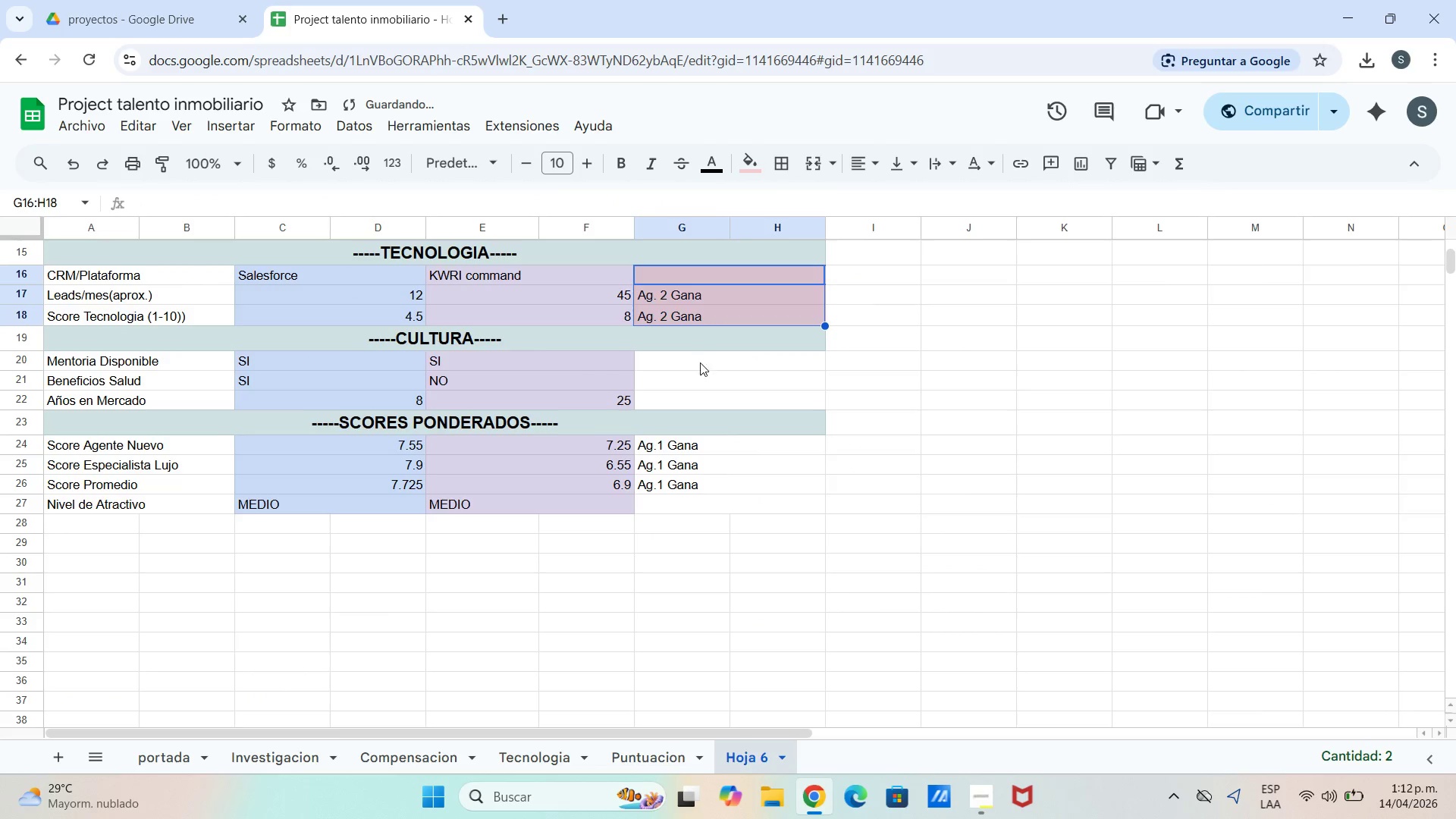 
left_click_drag(start_coordinate=[703, 370], to_coordinate=[708, 398])
 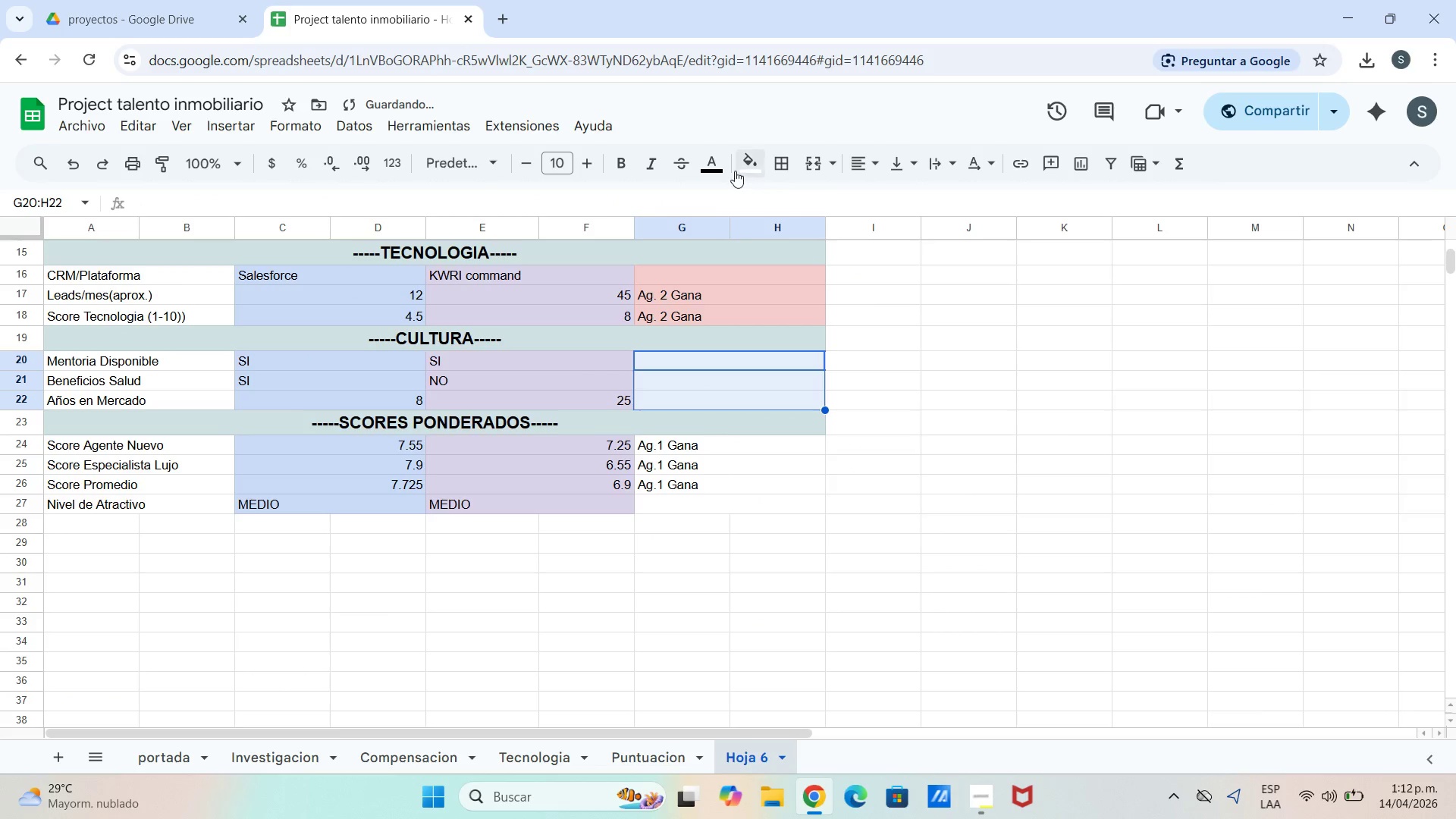 
left_click([754, 157])
 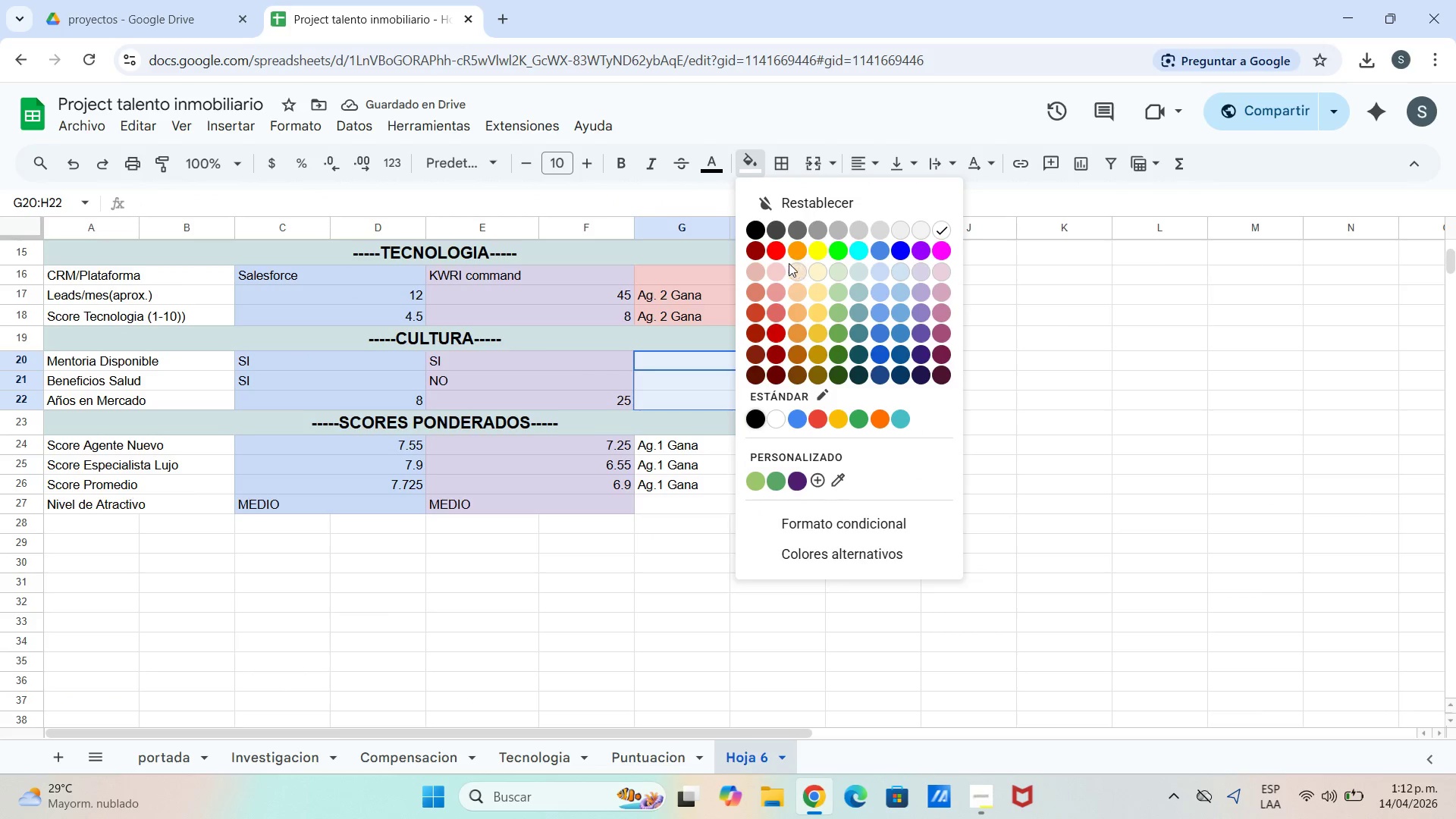 
left_click([783, 271])
 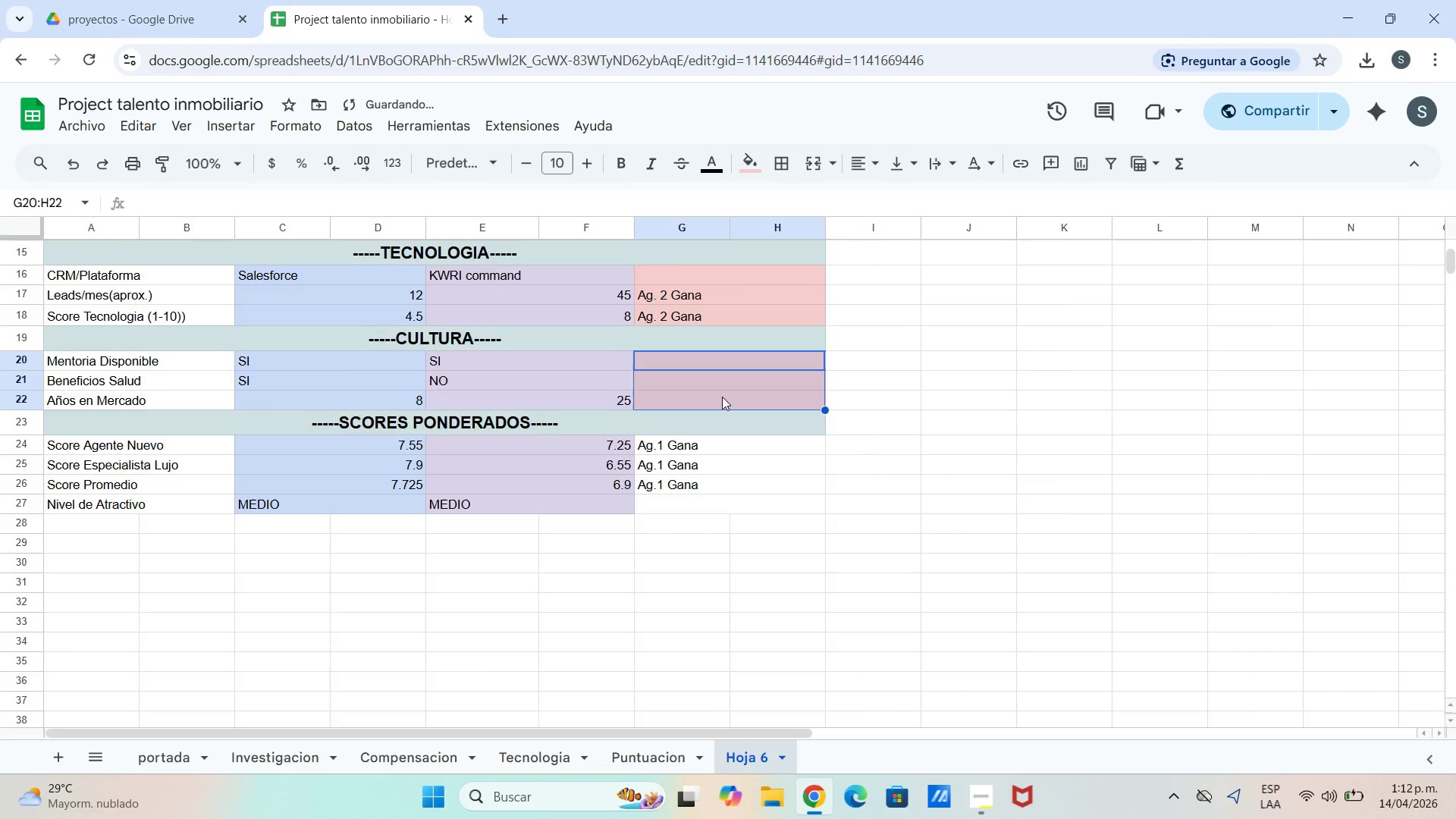 
scroll: coordinate [698, 438], scroll_direction: down, amount: 1.0
 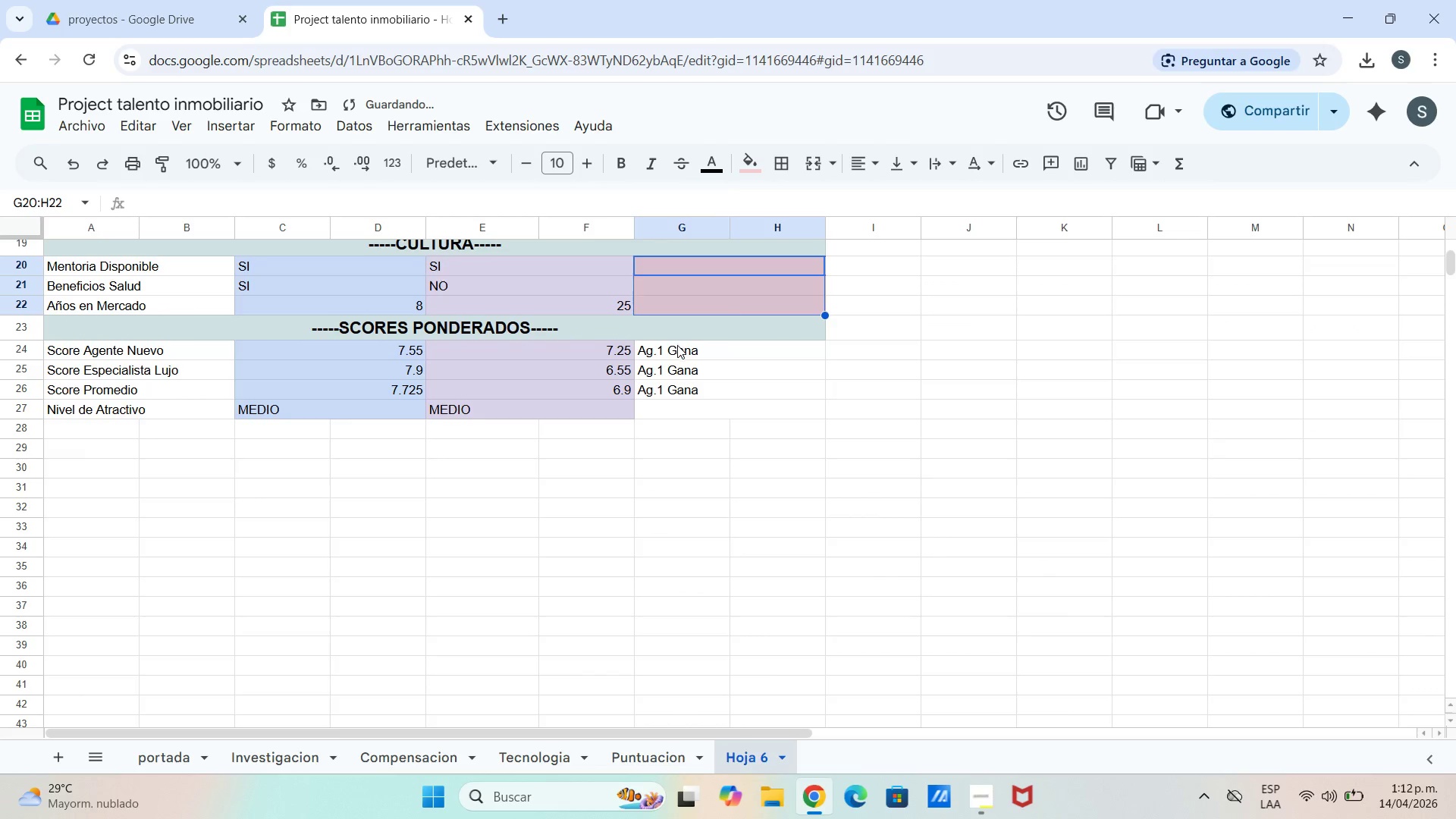 
left_click_drag(start_coordinate=[680, 357], to_coordinate=[698, 412])
 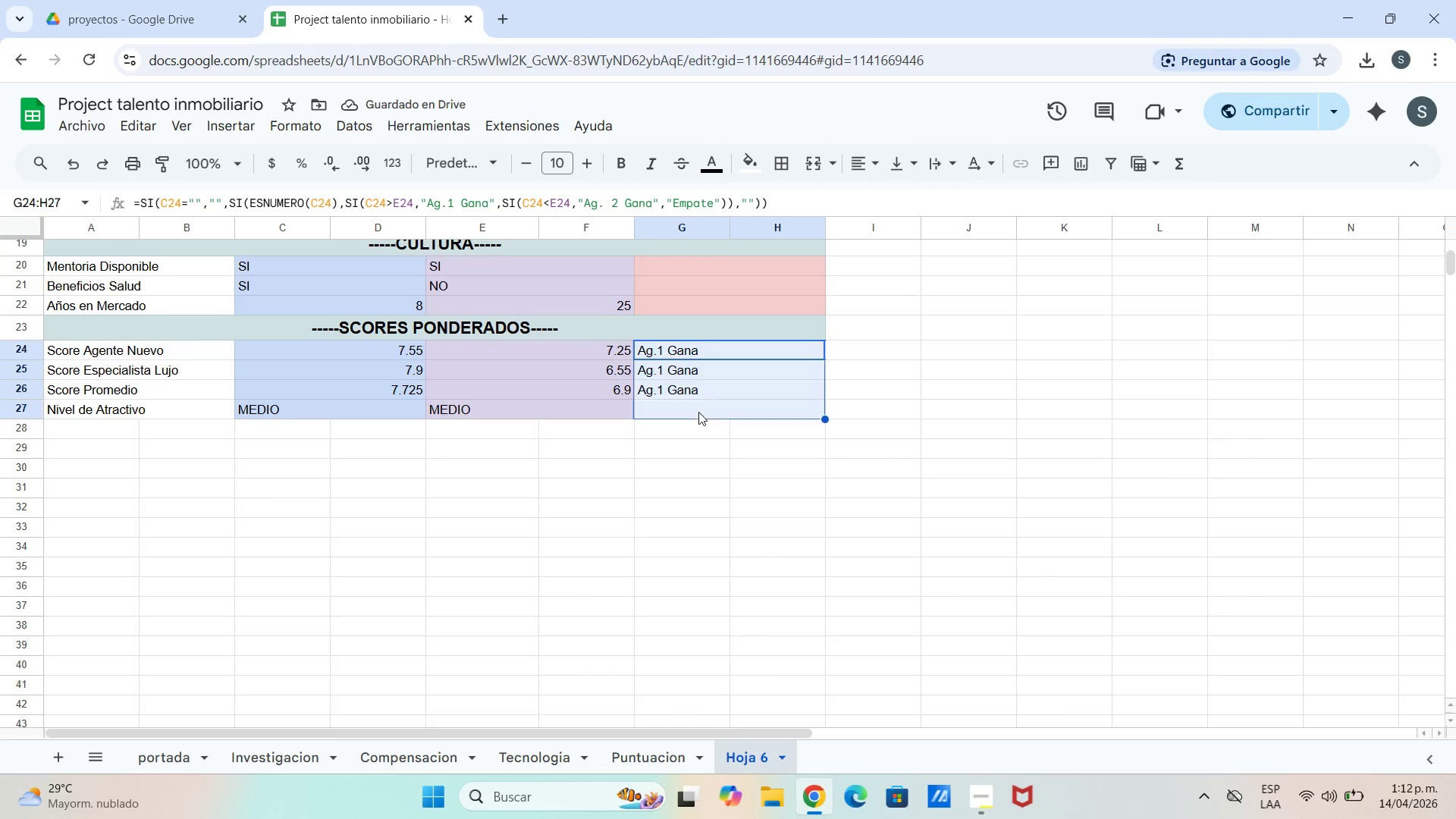 
left_click([698, 412])
 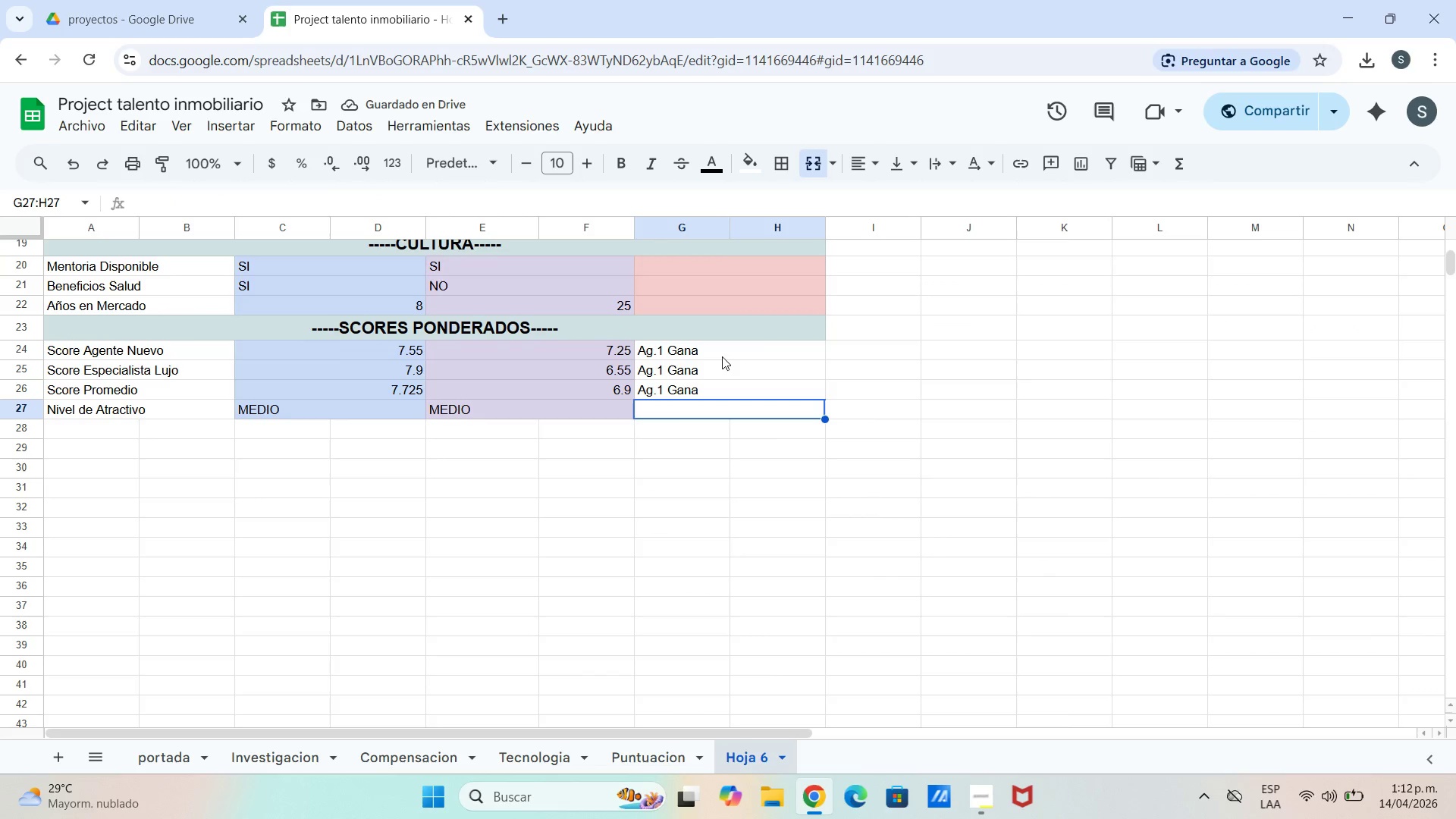 
left_click_drag(start_coordinate=[769, 431], to_coordinate=[767, 426])
 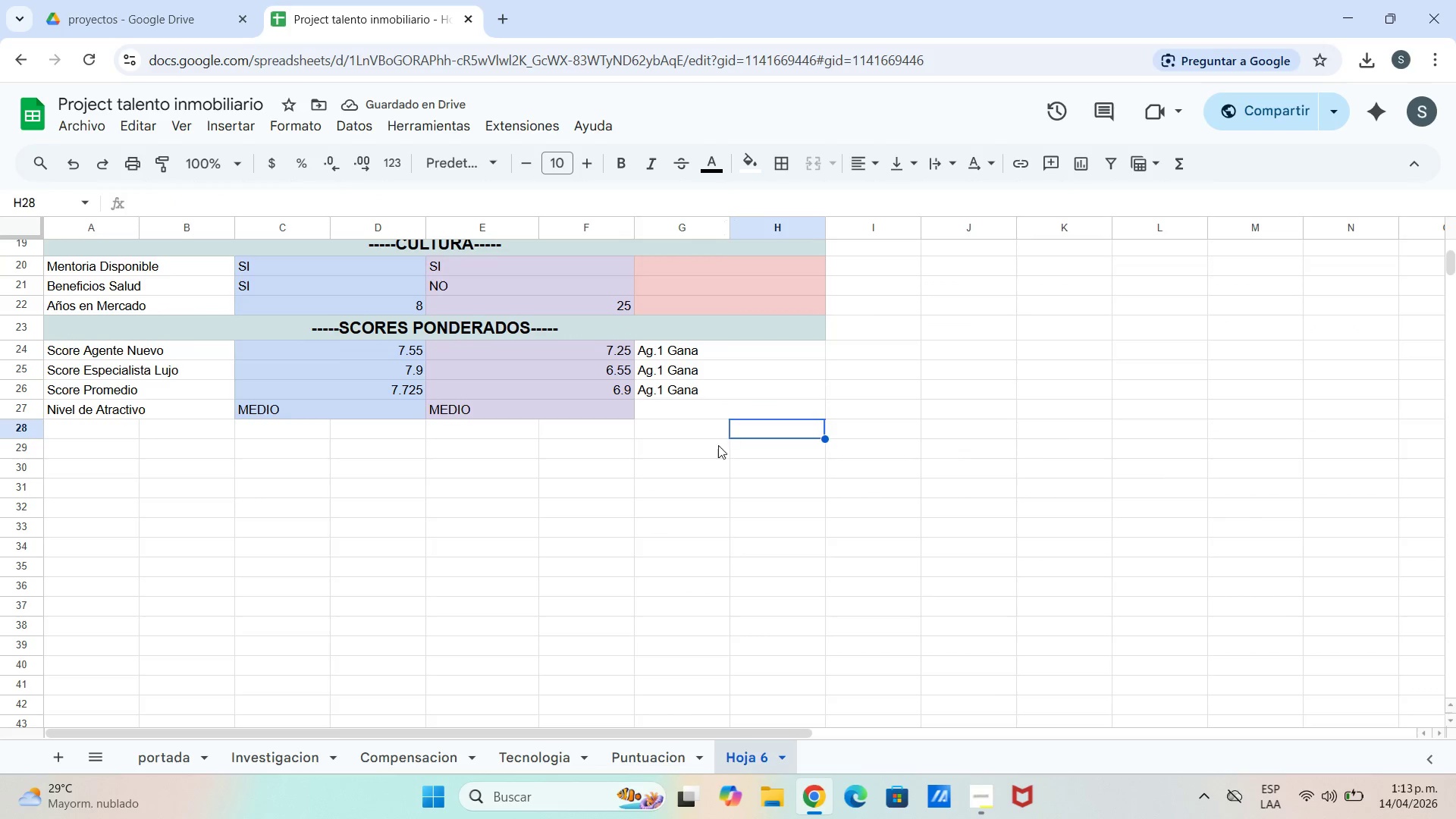 
left_click_drag(start_coordinate=[715, 459], to_coordinate=[708, 460])
 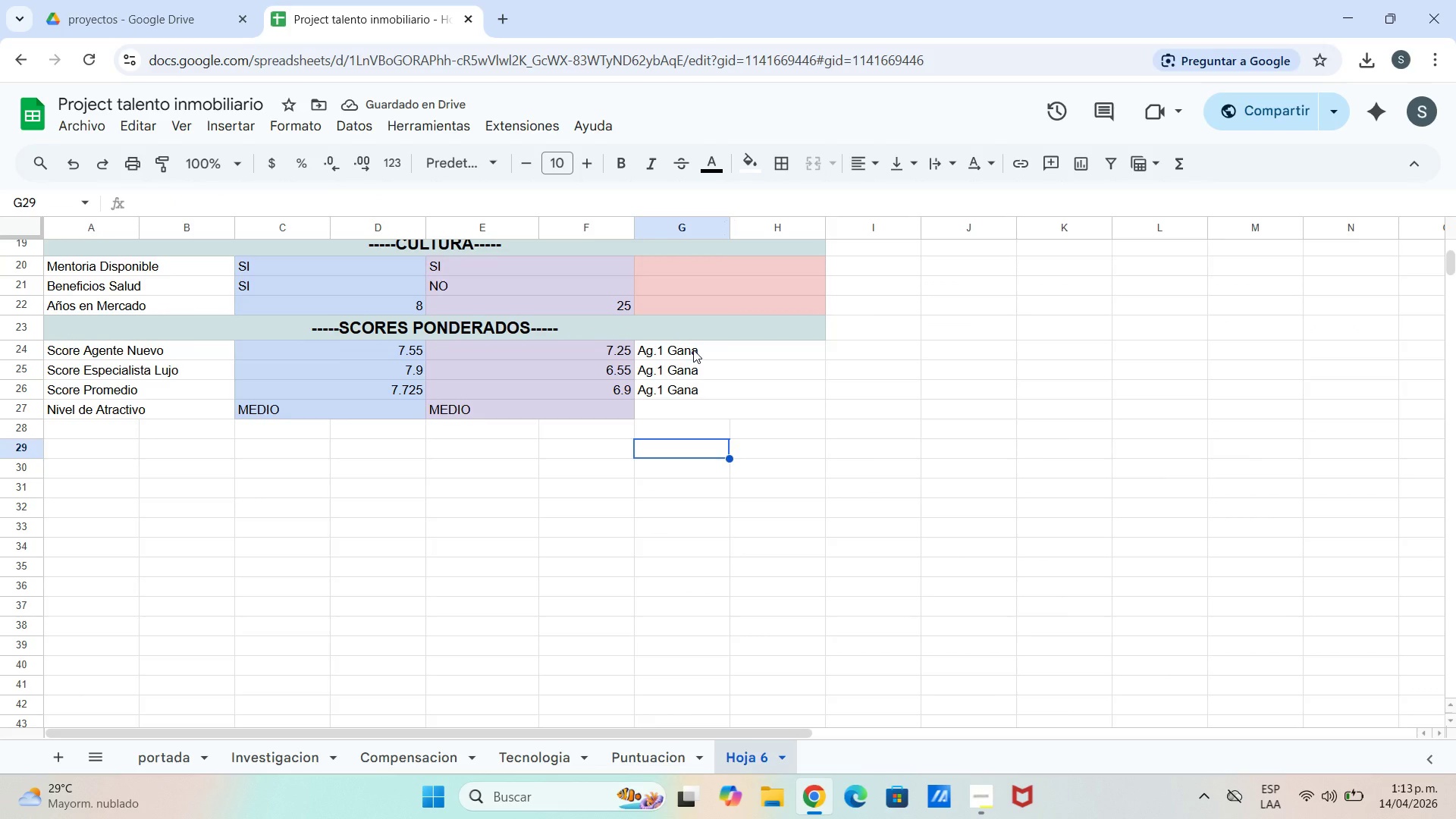 
left_click_drag(start_coordinate=[693, 350], to_coordinate=[708, 405])
 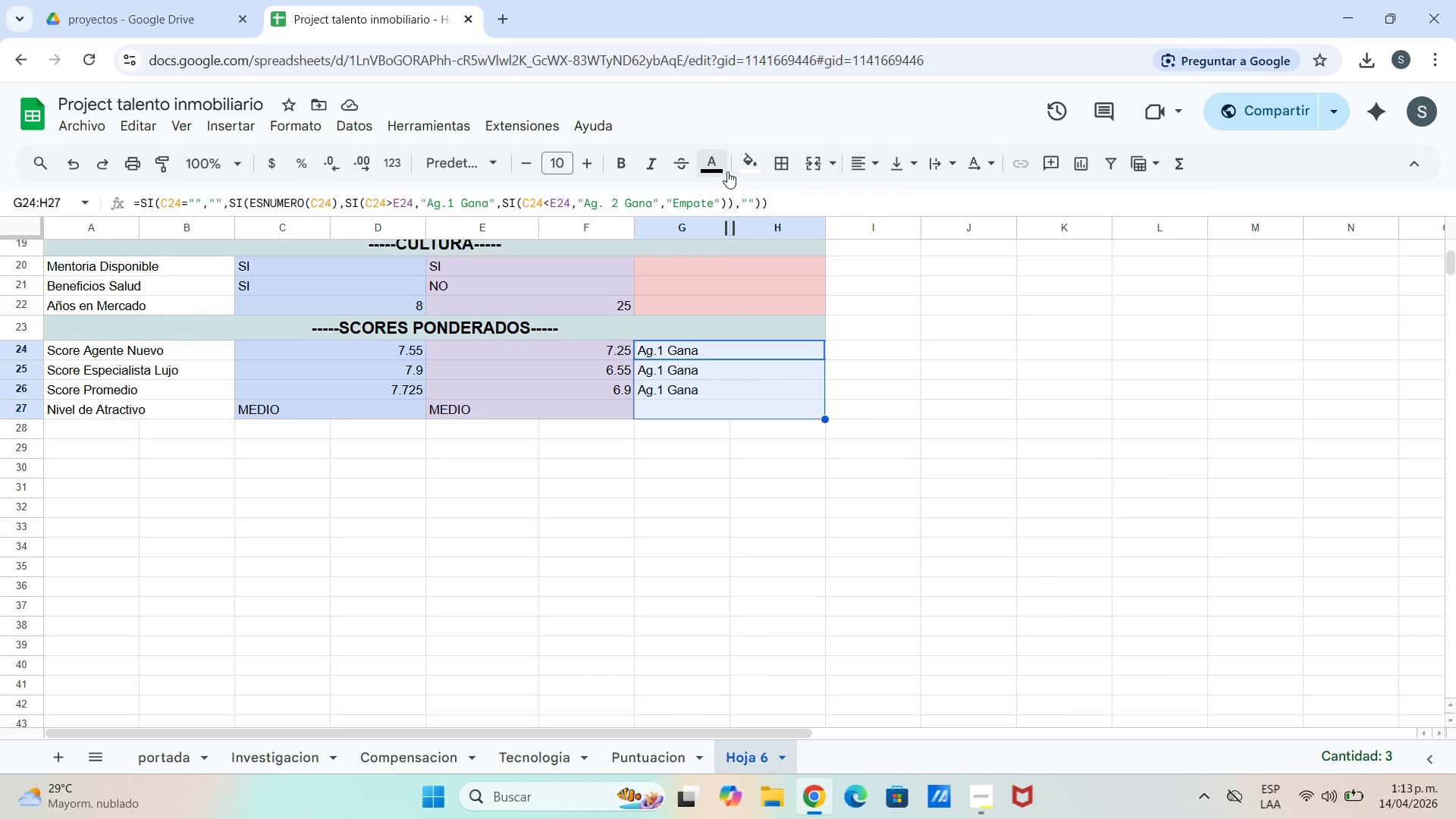 
left_click_drag(start_coordinate=[743, 160], to_coordinate=[750, 170])
 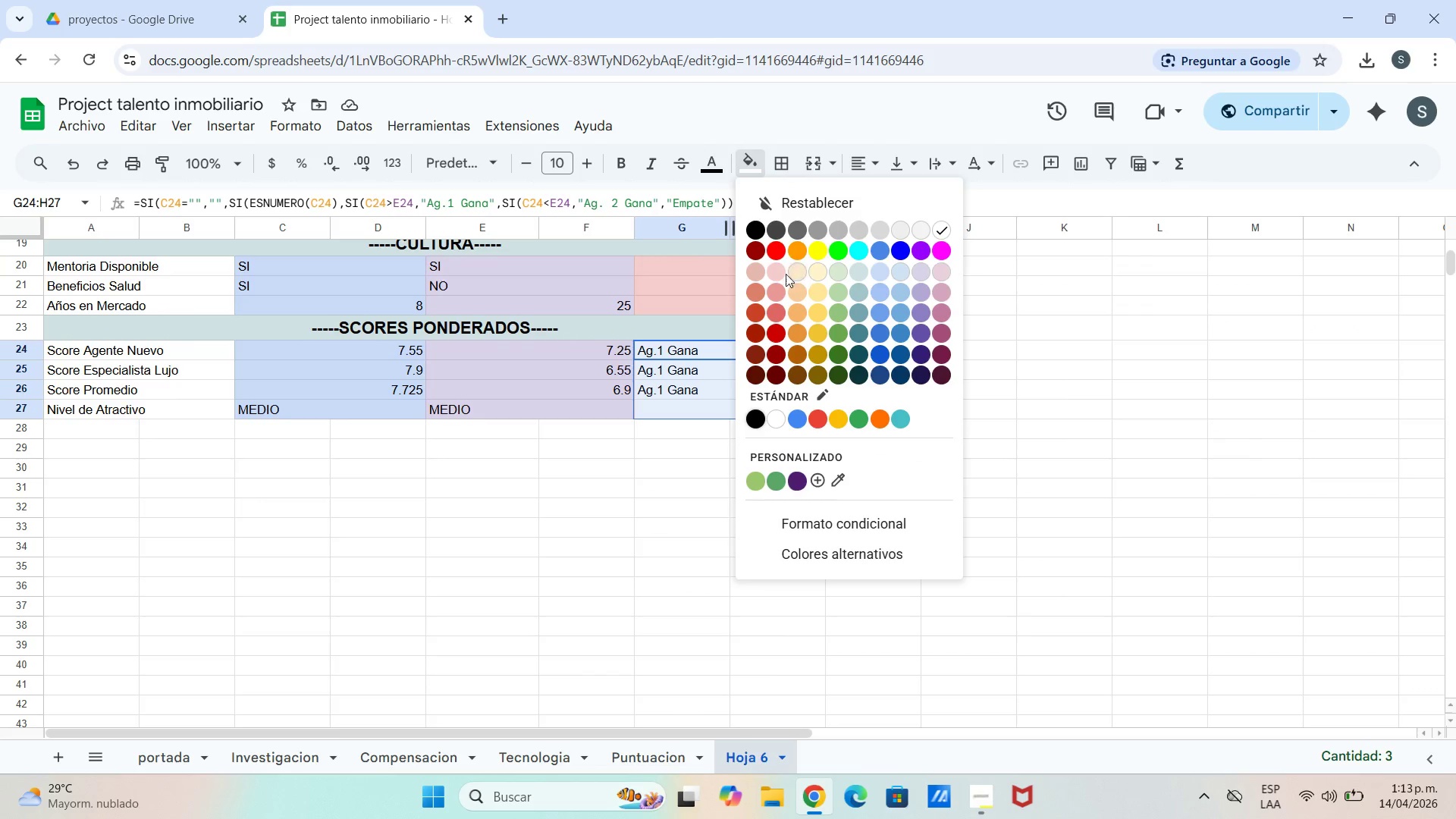 
left_click([785, 275])
 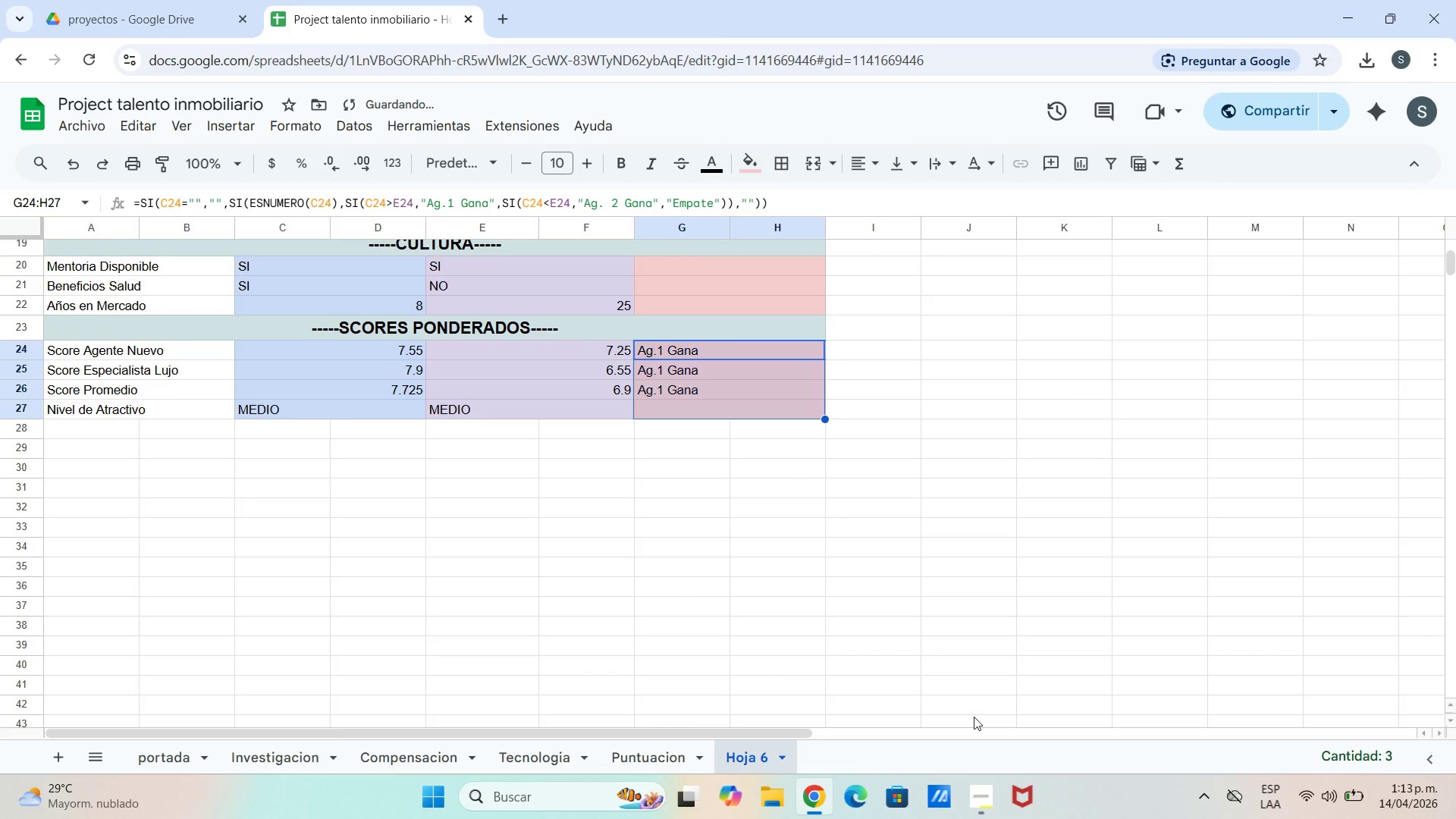 
left_click([984, 789])